 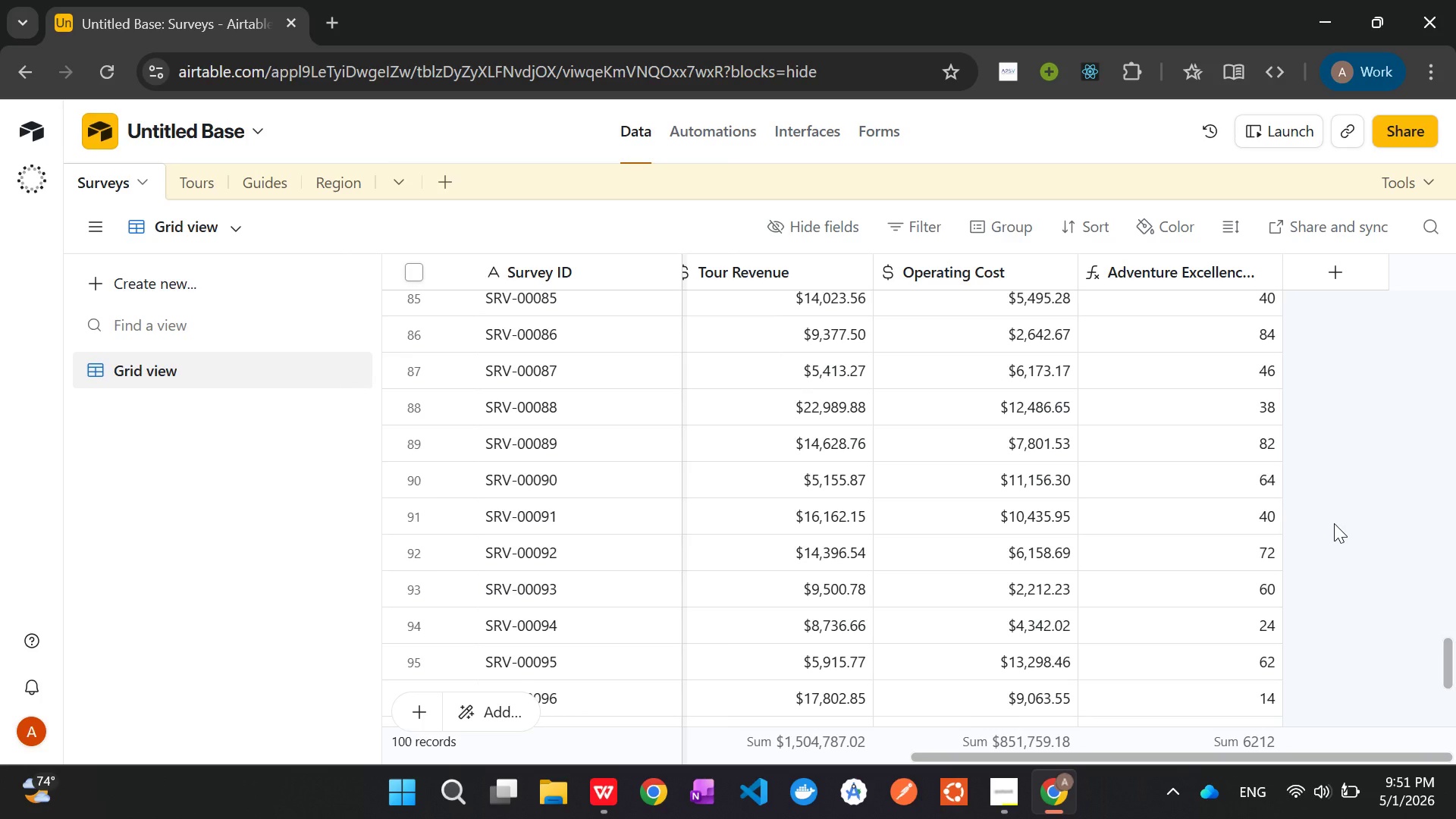 
left_click([1344, 268])
 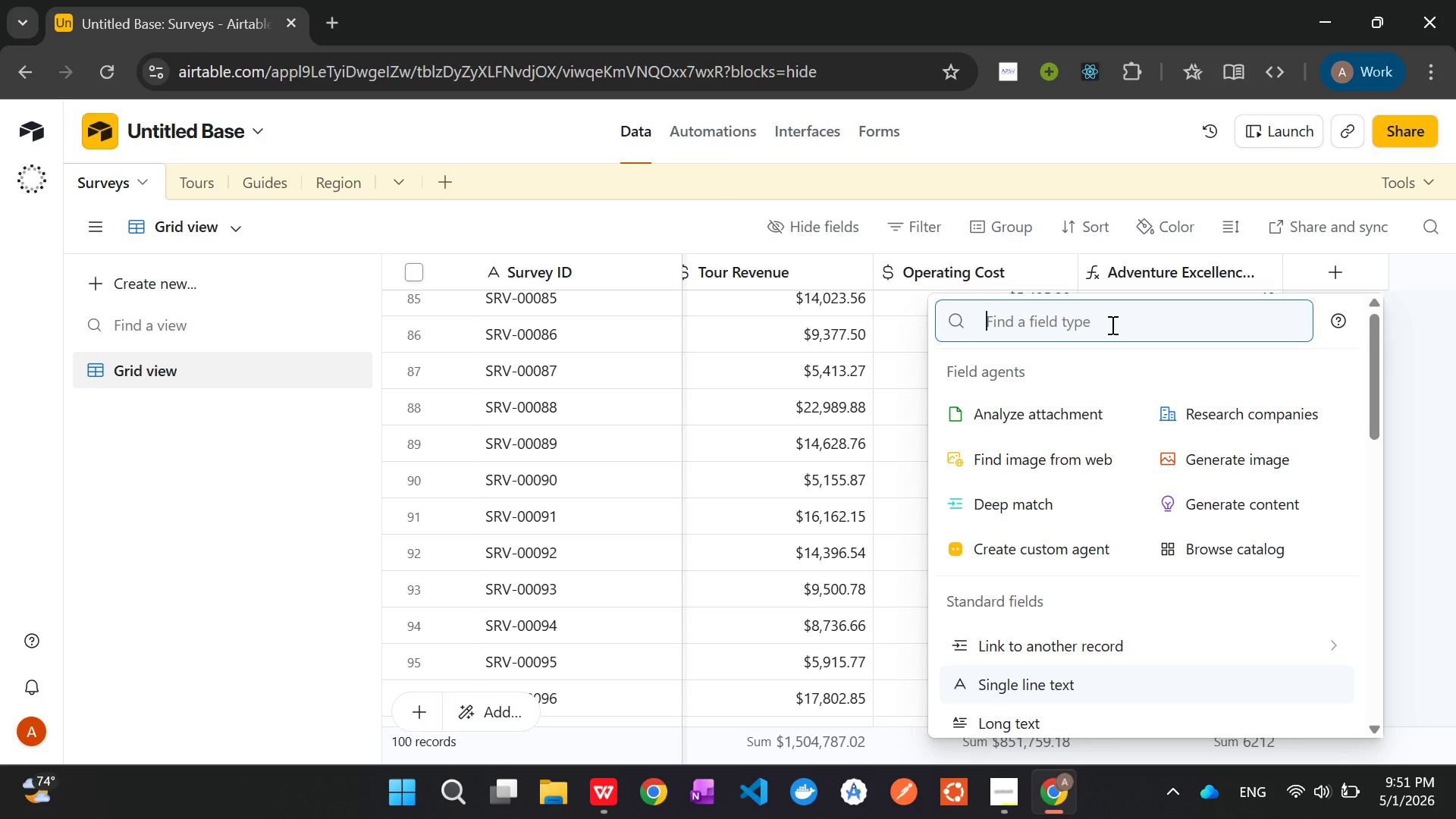 
type(for)
 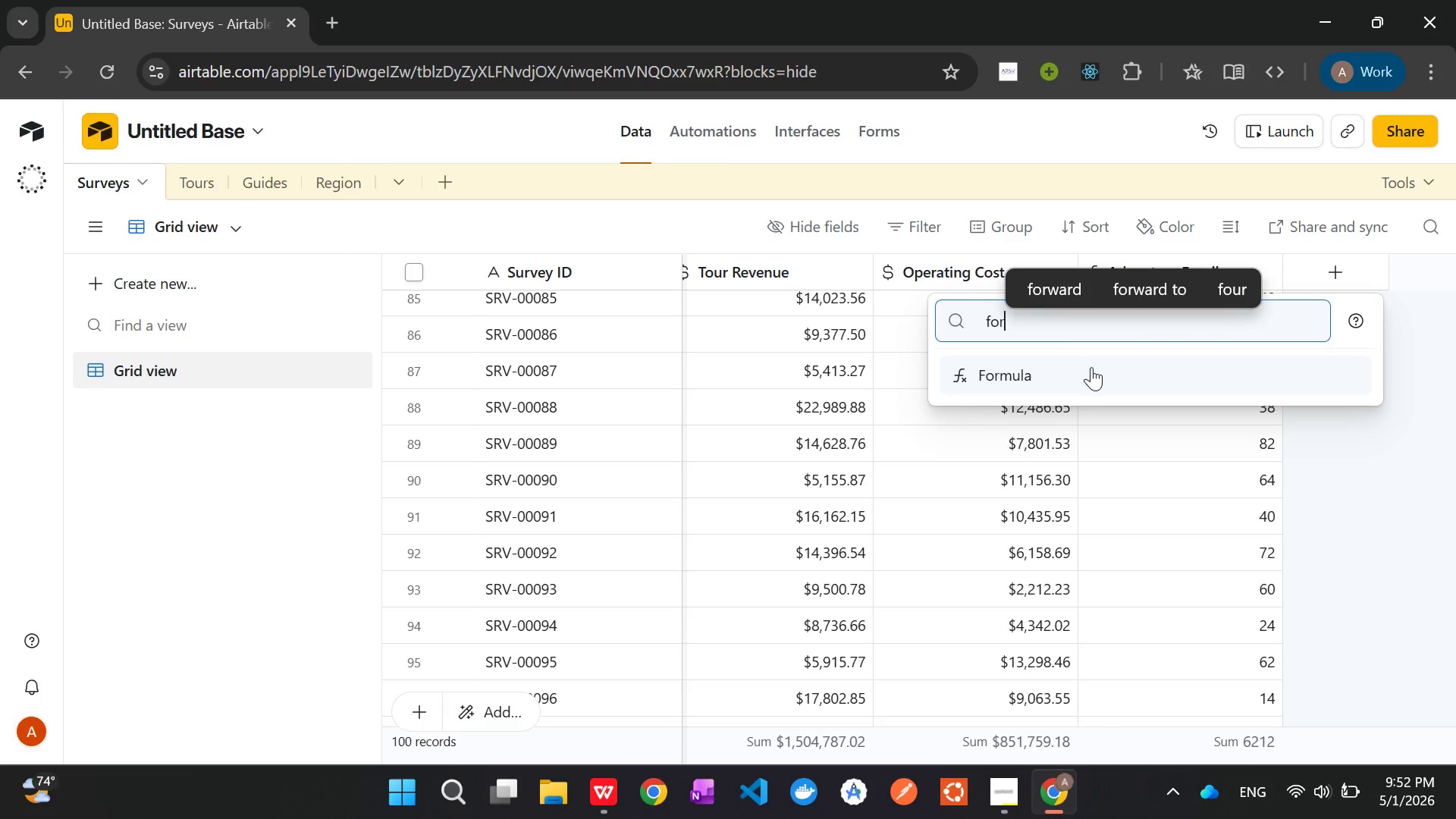 
left_click([1091, 367])
 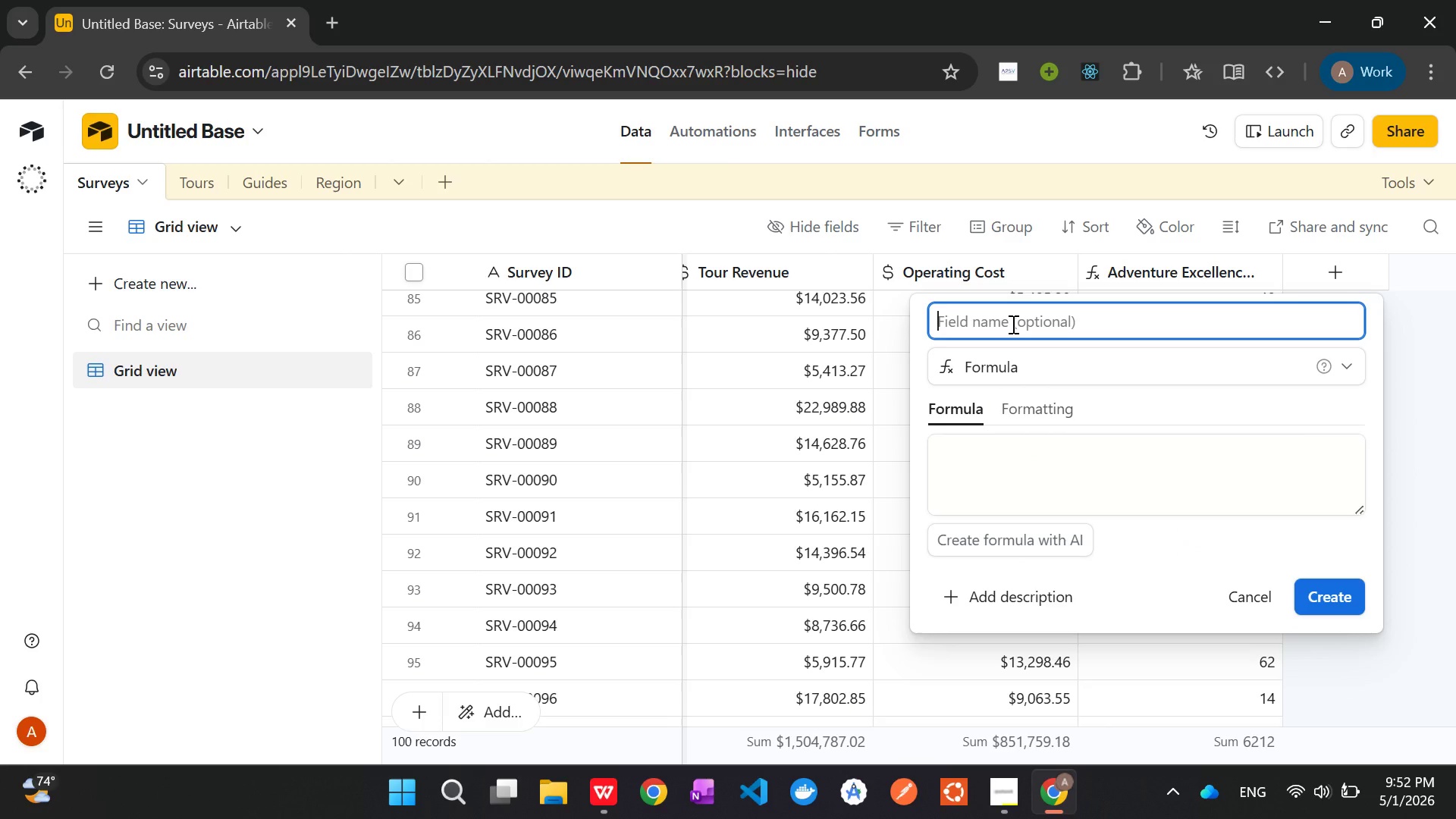 
type(Profit)
 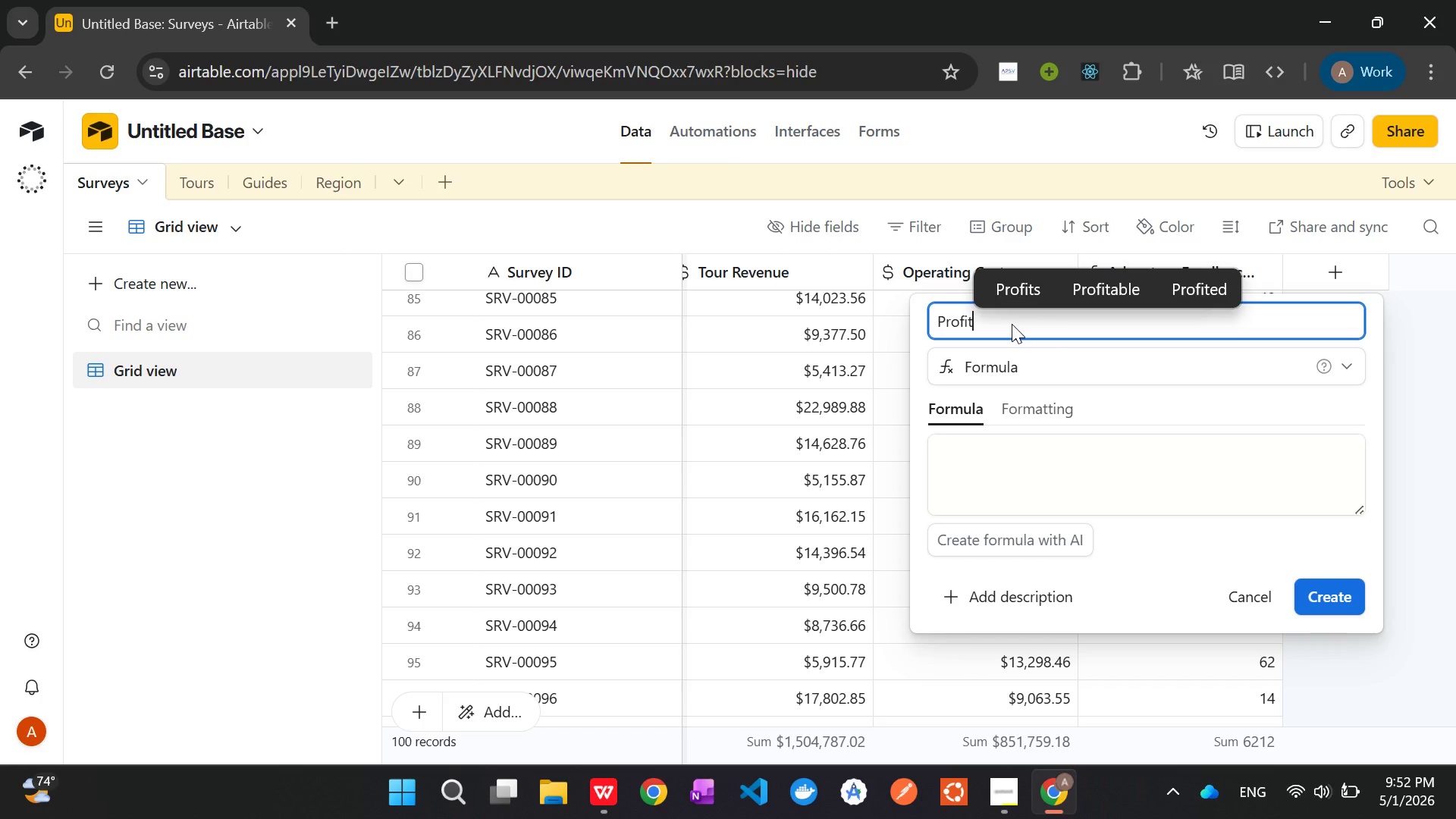 
left_click([1037, 464])
 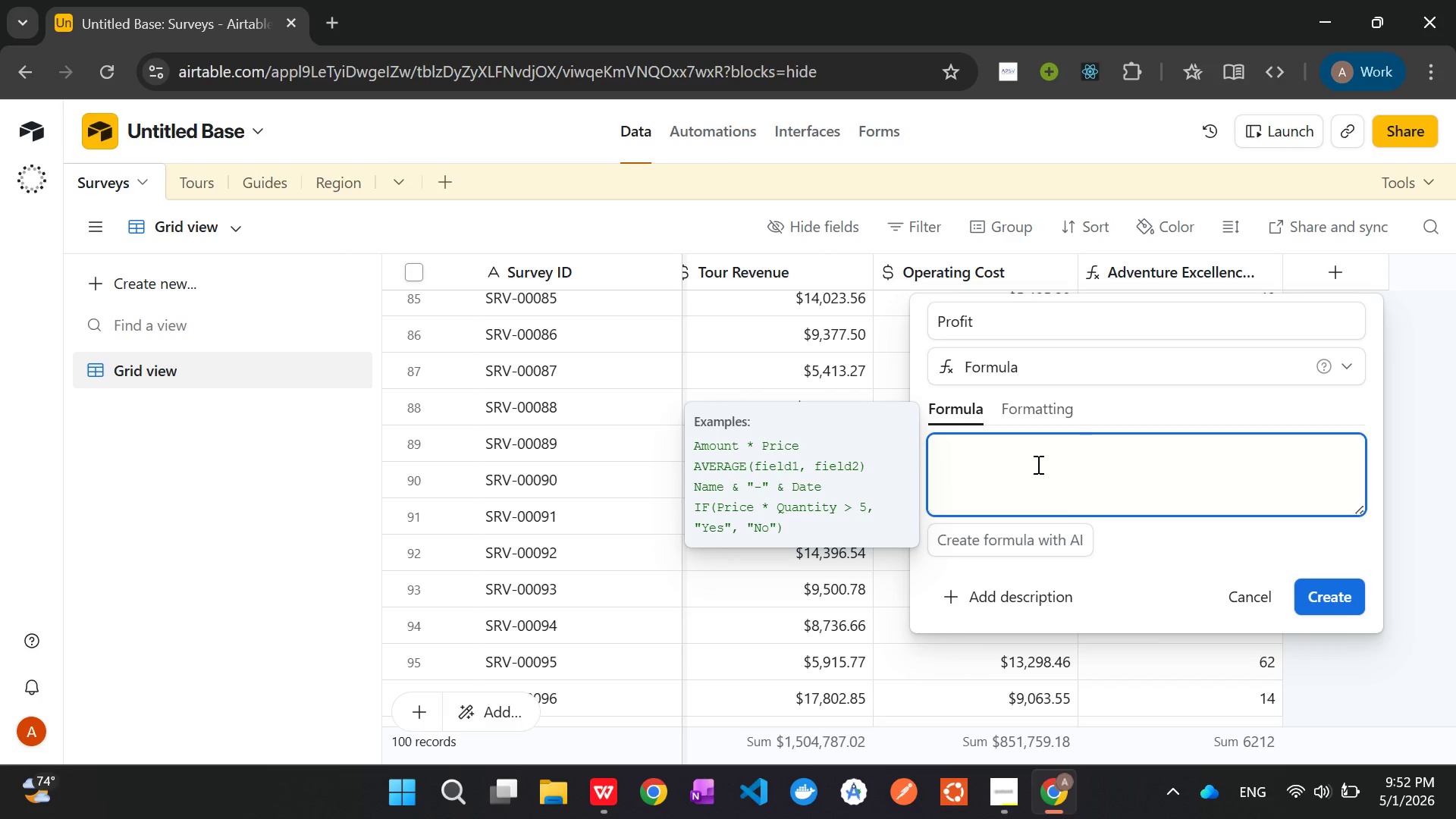 
type({Tour)
 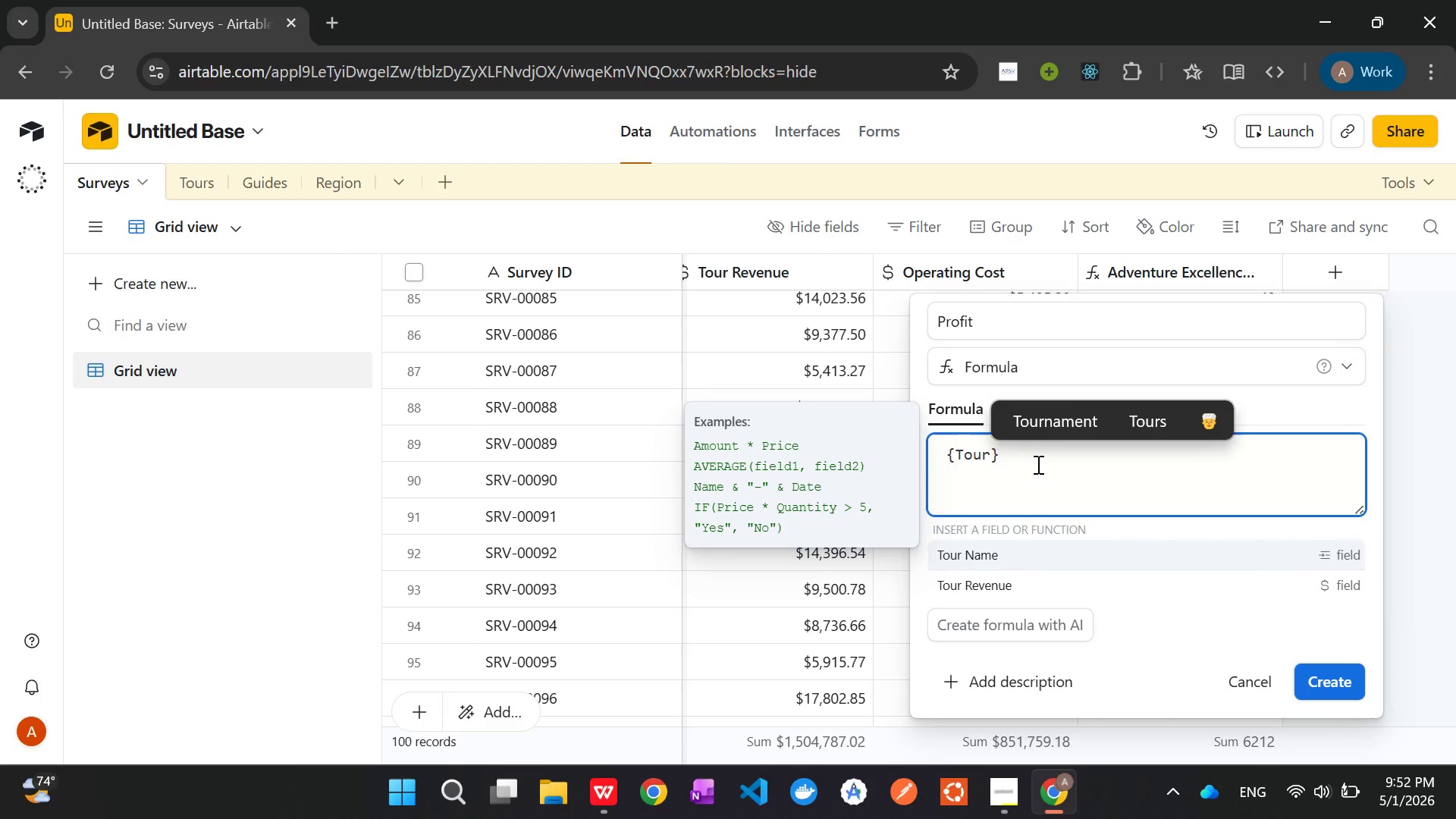 
key(ArrowDown)
 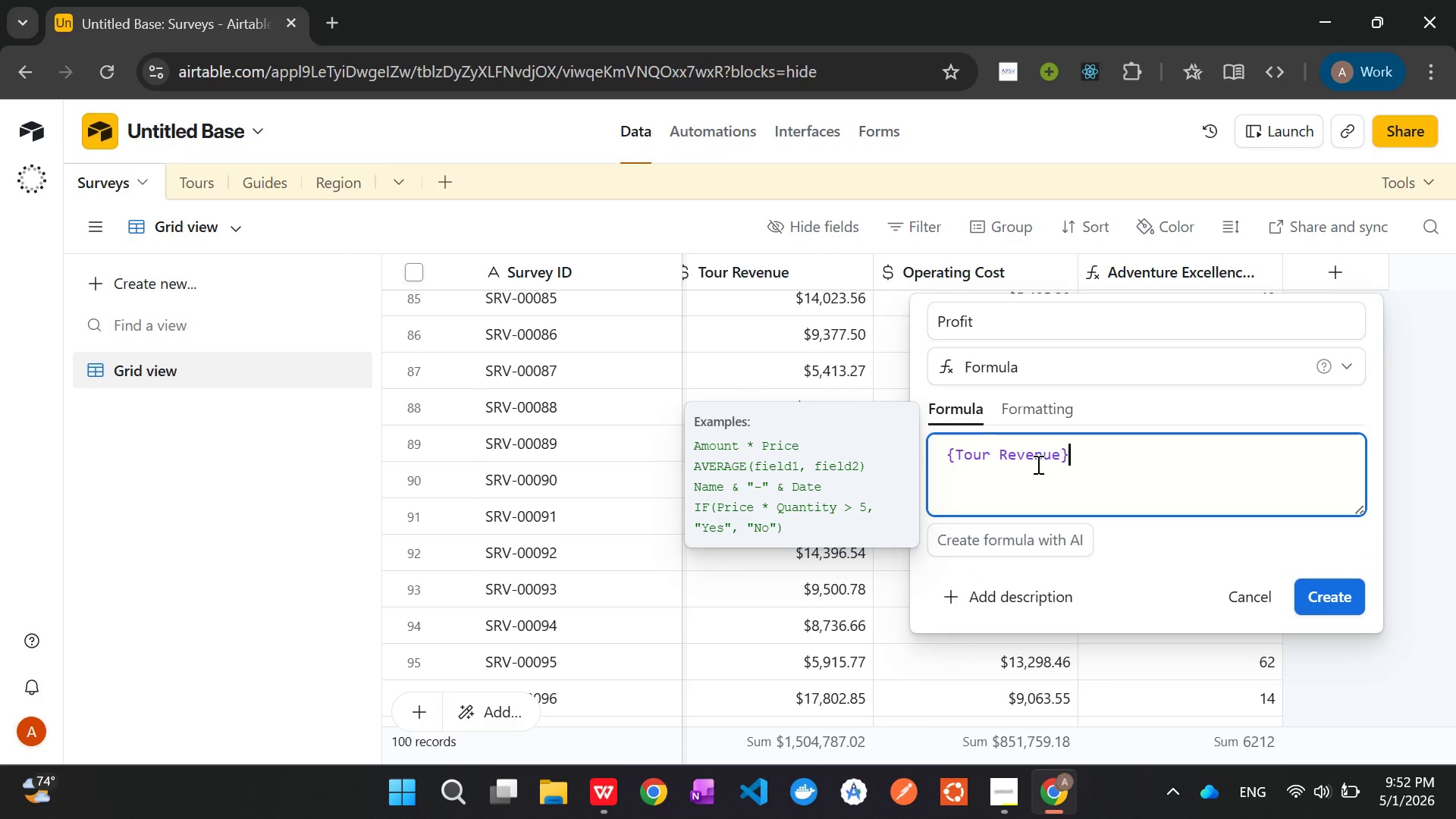 
key(Enter)
 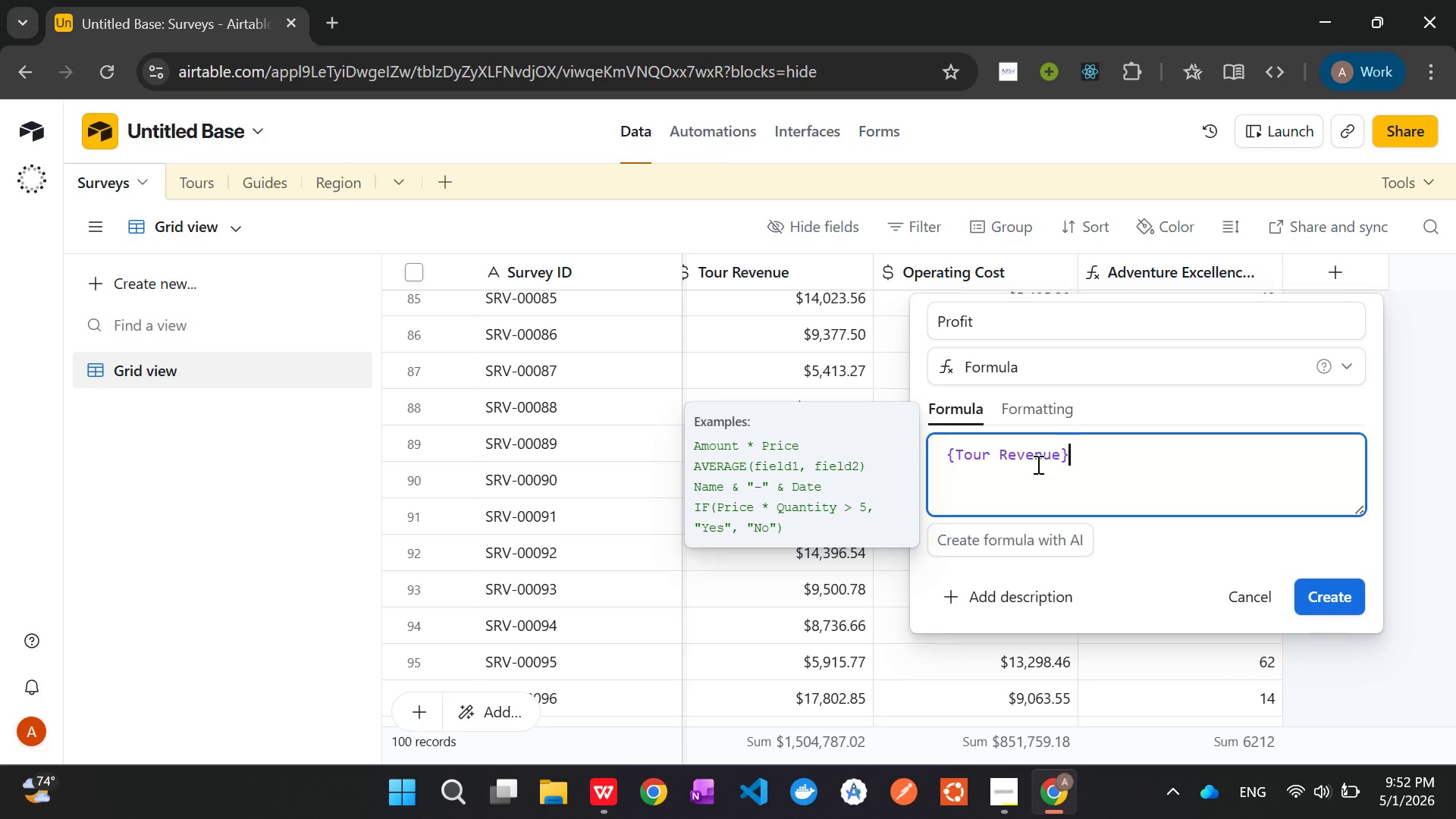 
key(Space)
 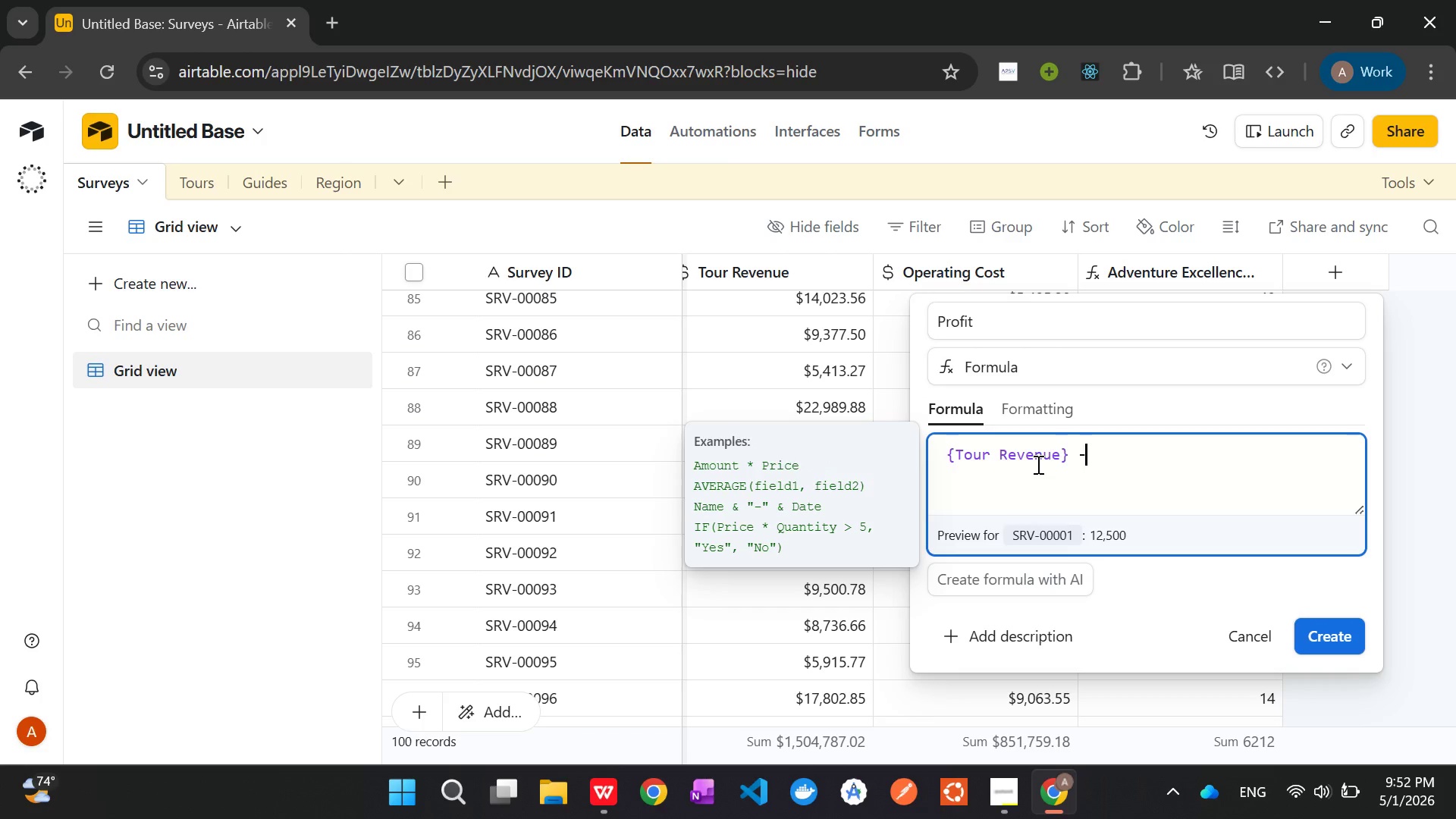 
key(Minus)
 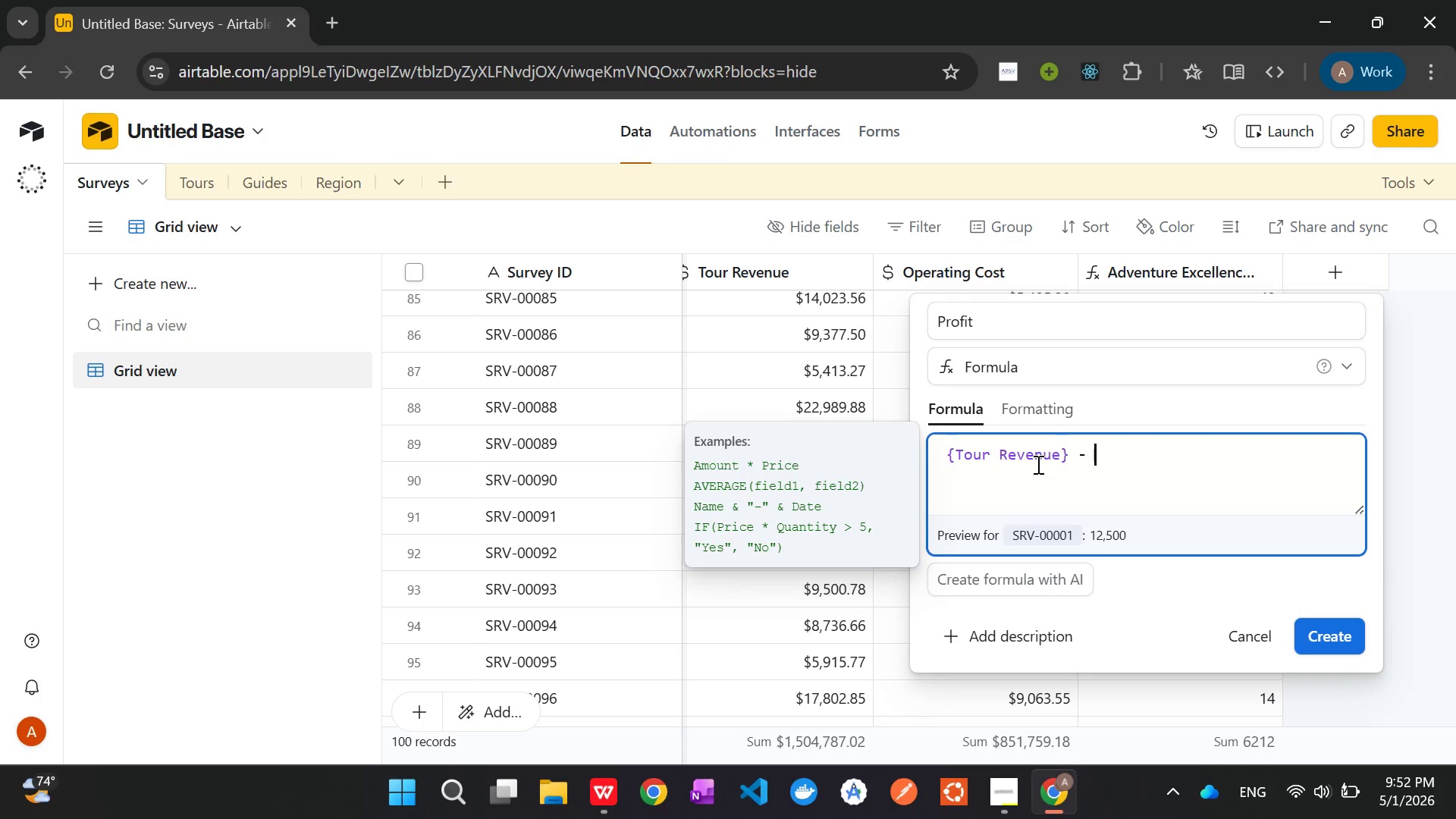 
key(Space)
 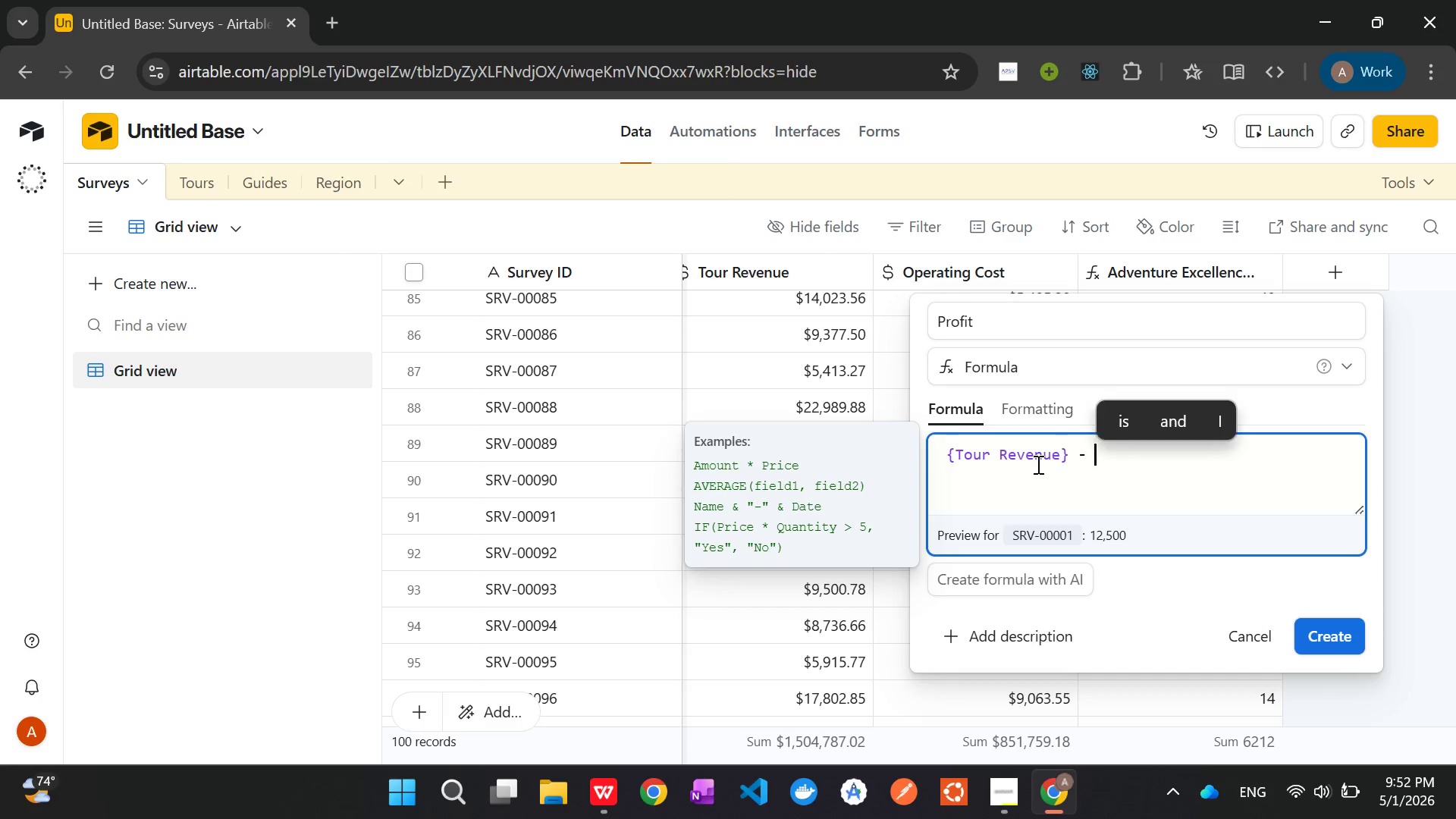 
key(Shift+BracketLeft)
 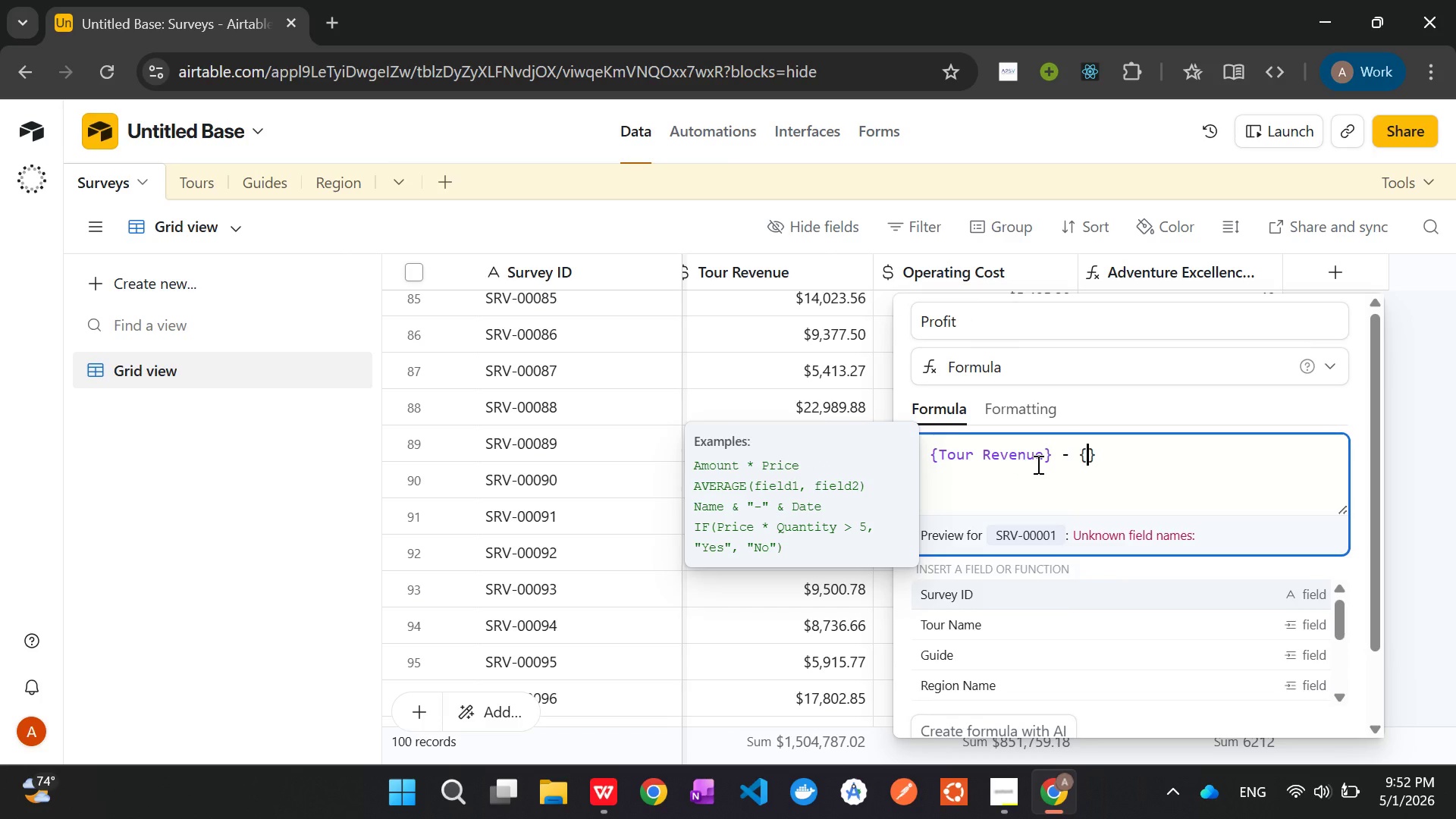 
type(Oper)
 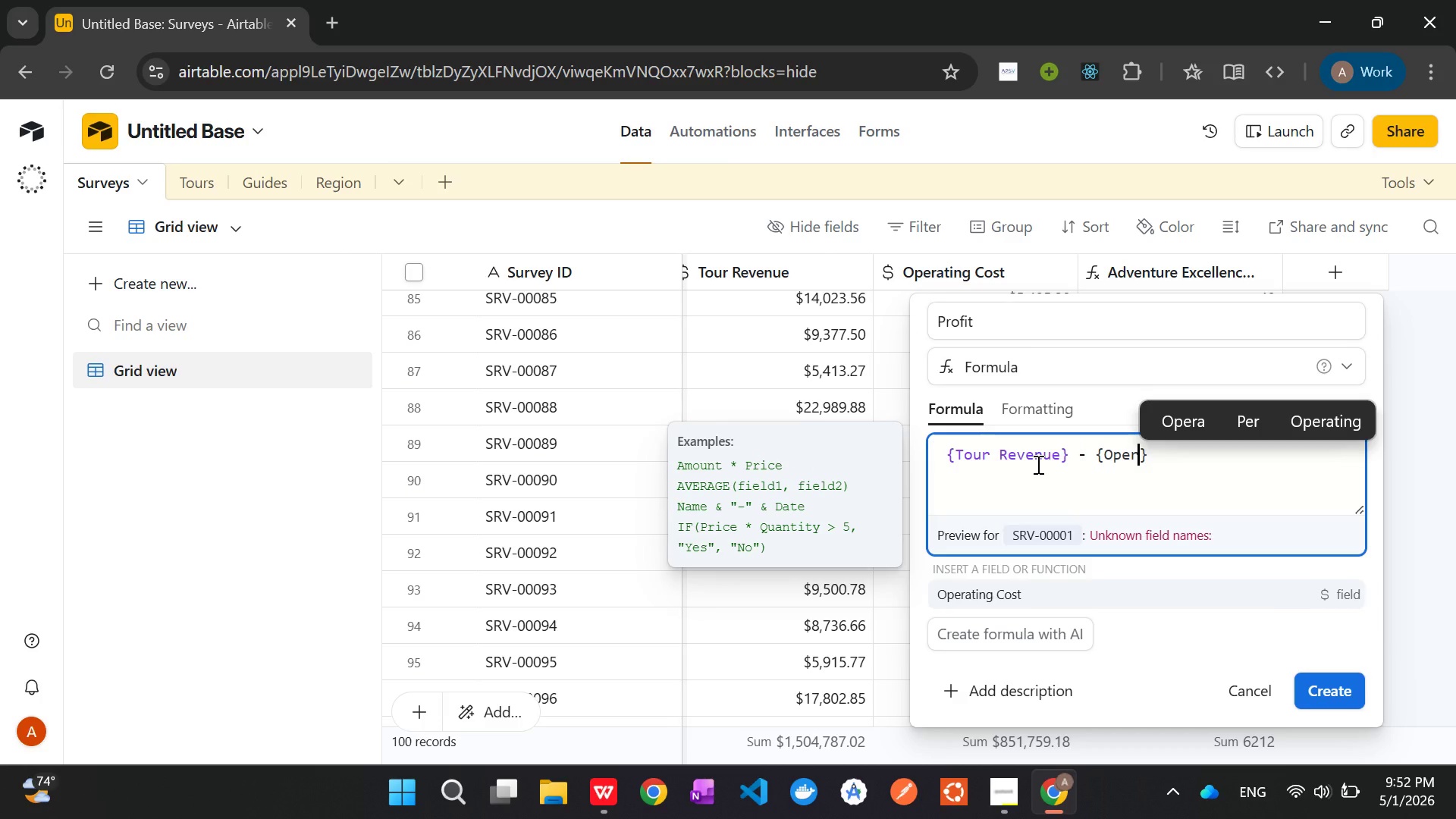 
key(Enter)
 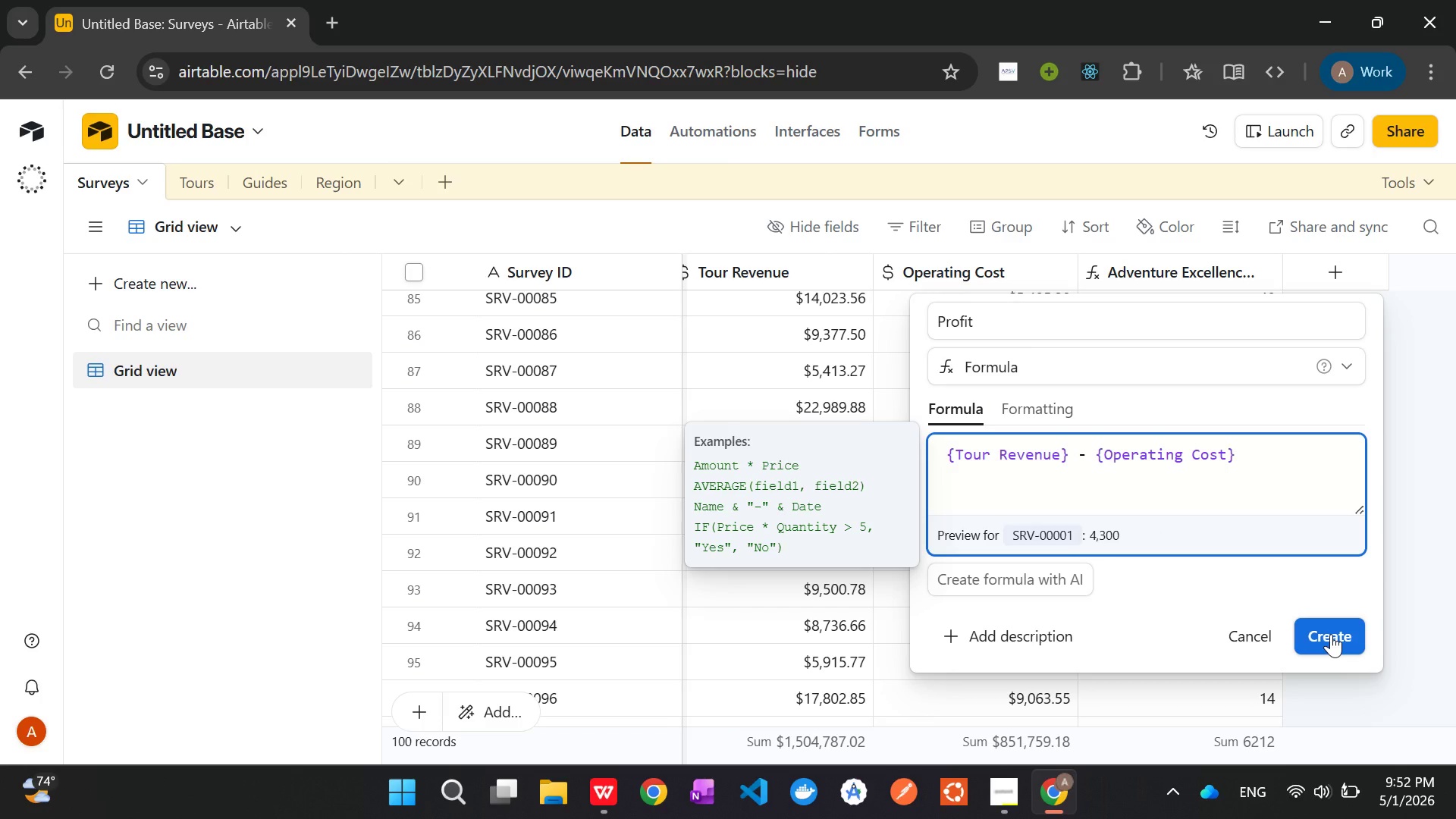 
wait(13.27)
 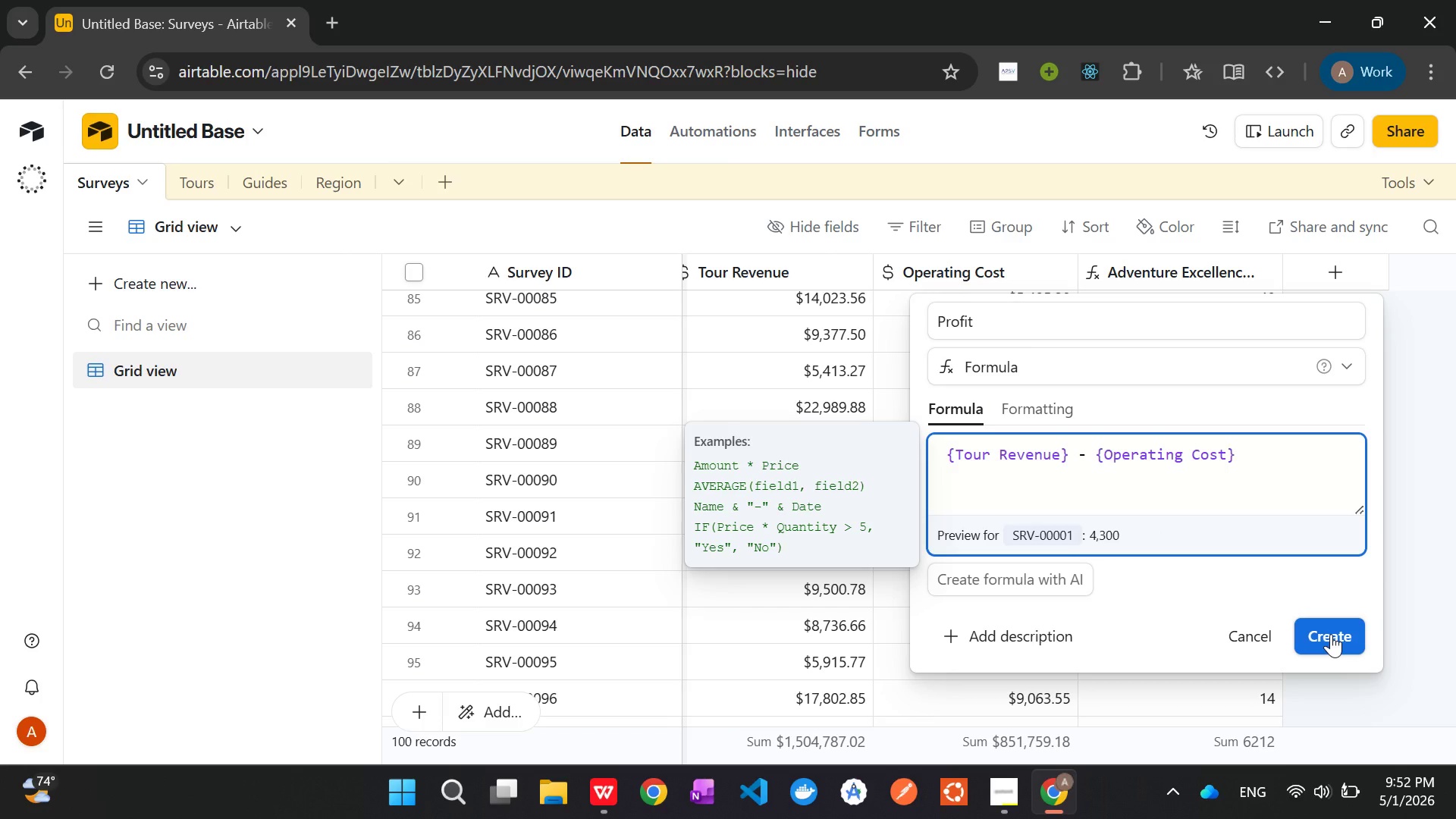 
left_click([1331, 634])
 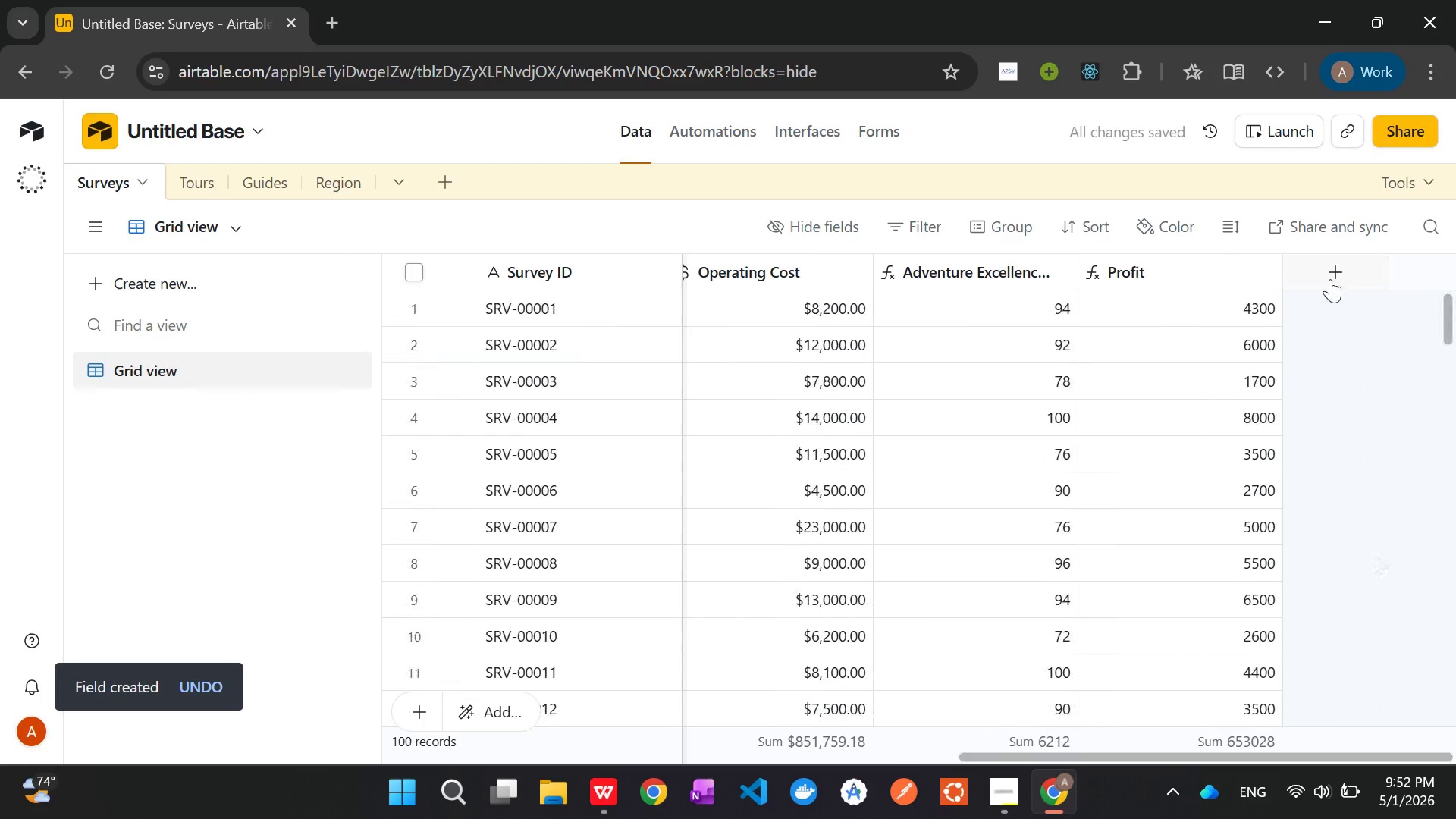 
wait(7.03)
 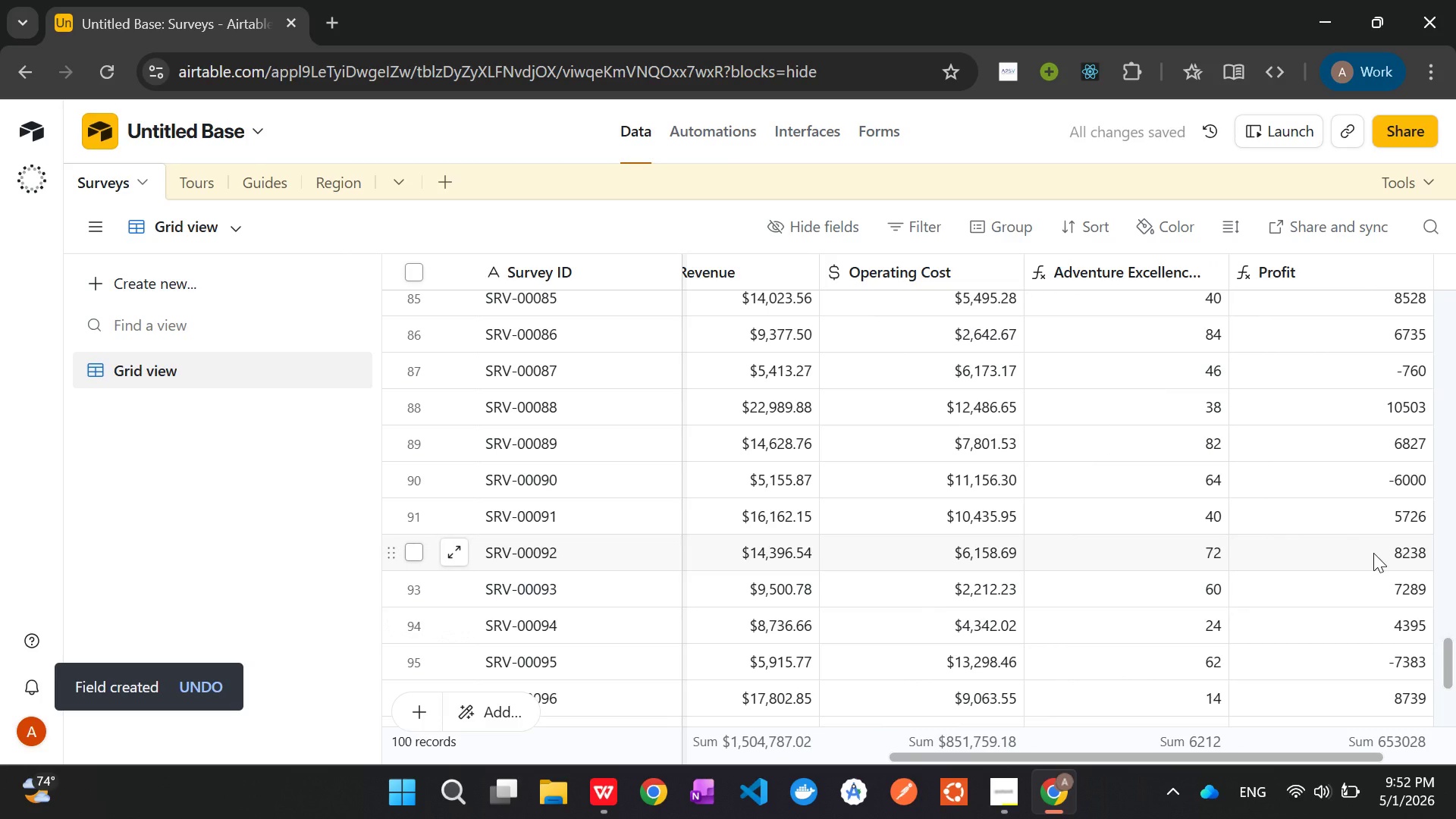 
left_click([1330, 278])
 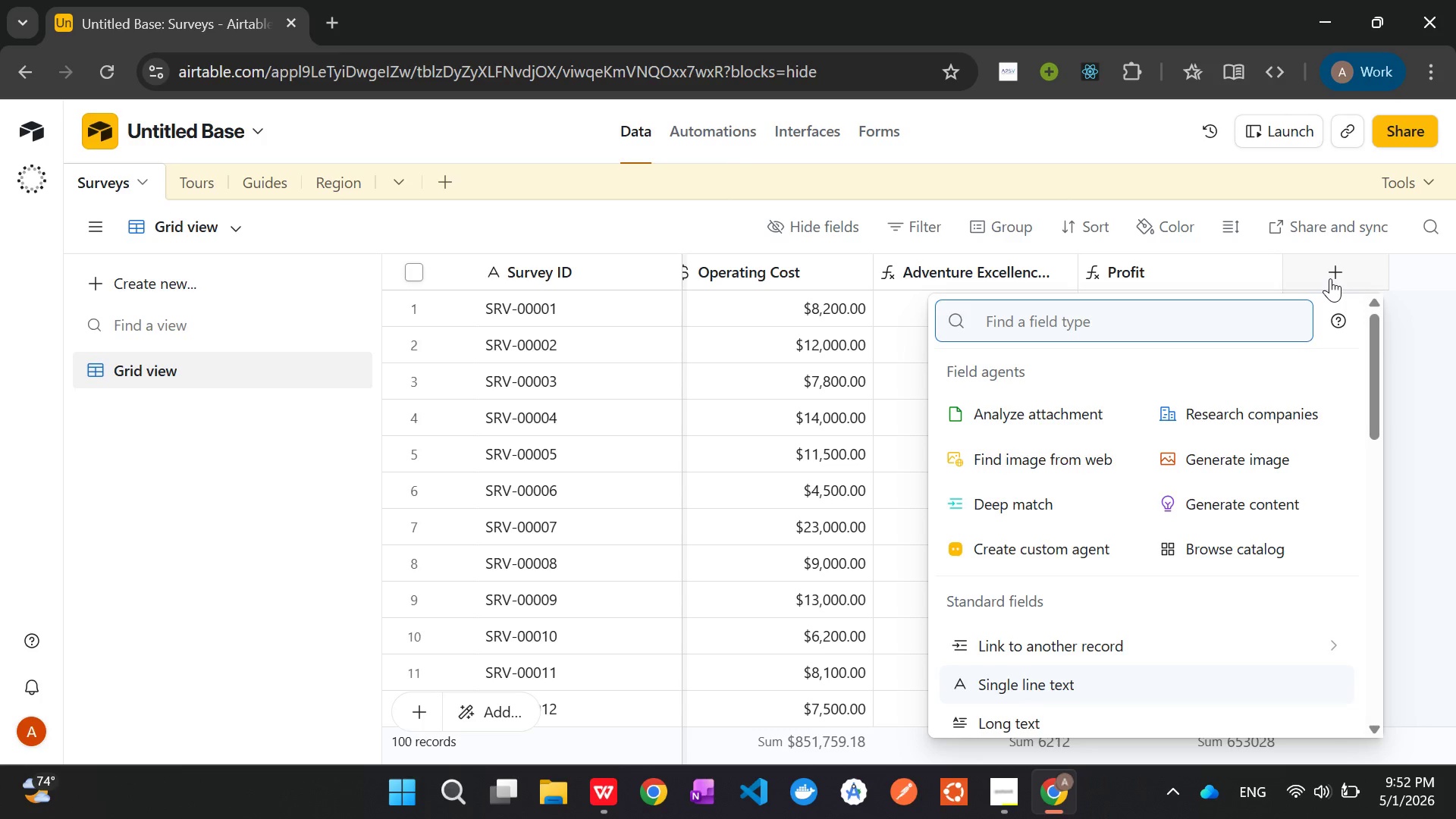 
wait(5.23)
 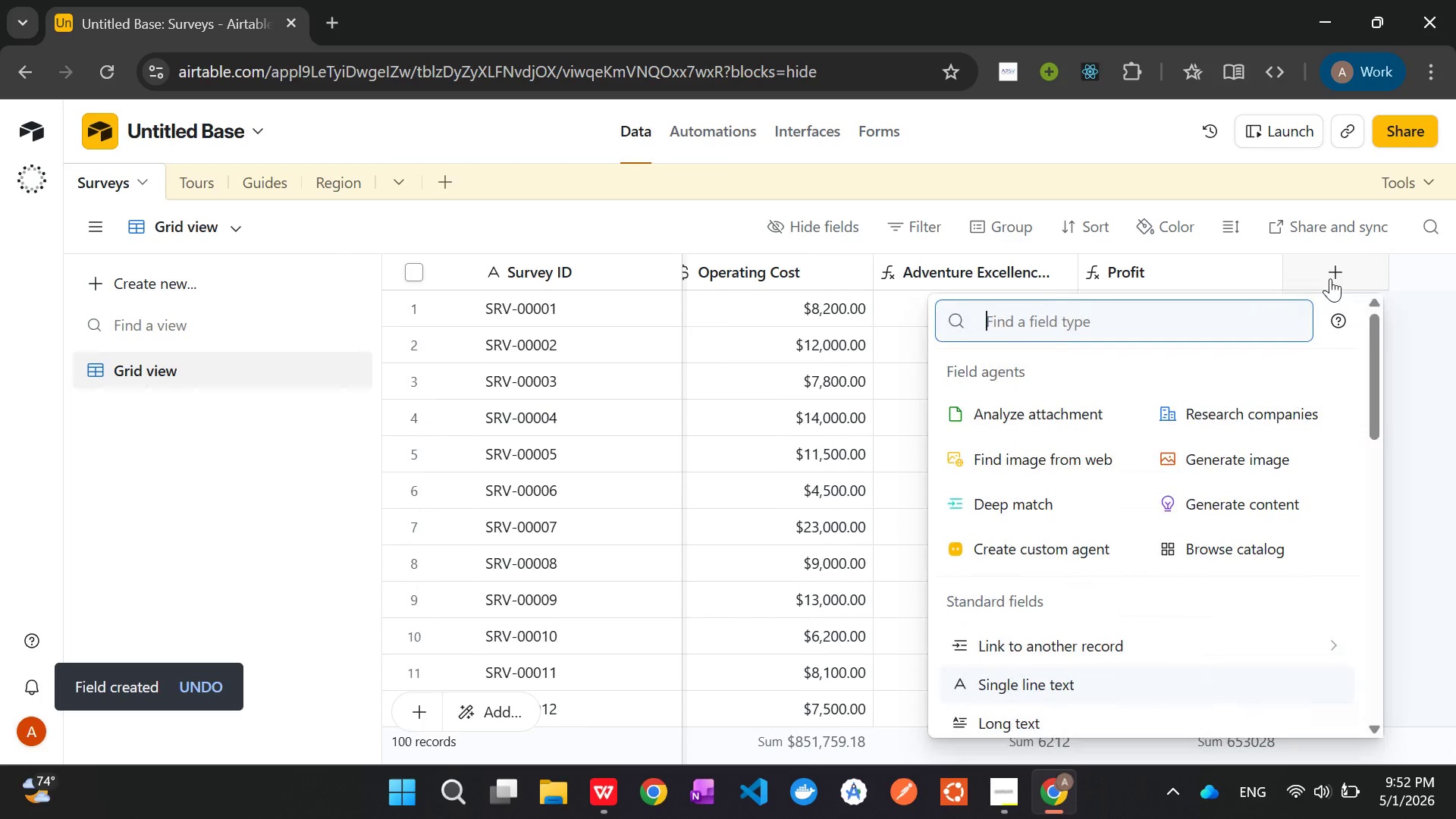 
type(form)
 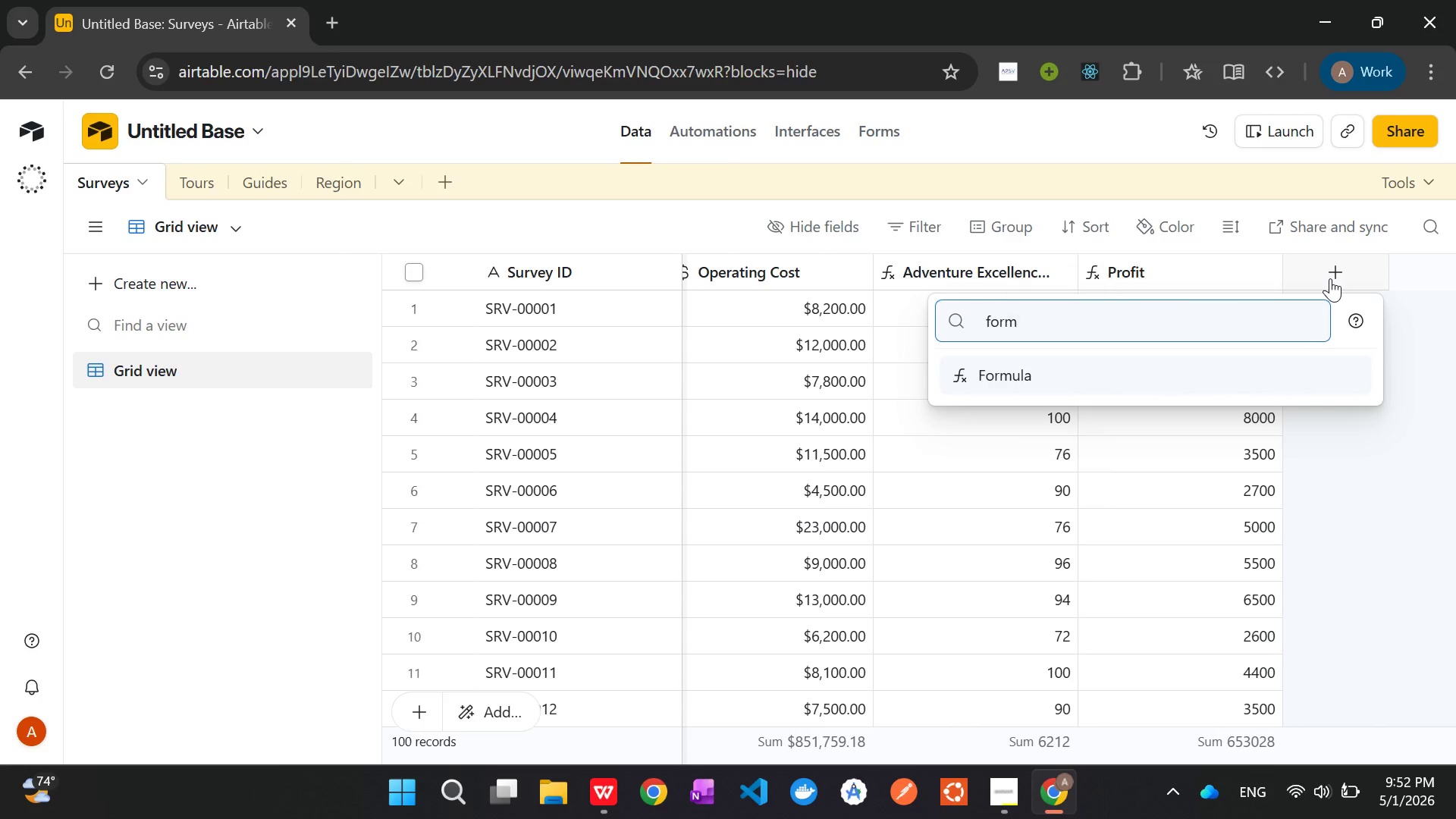 
key(Enter)
 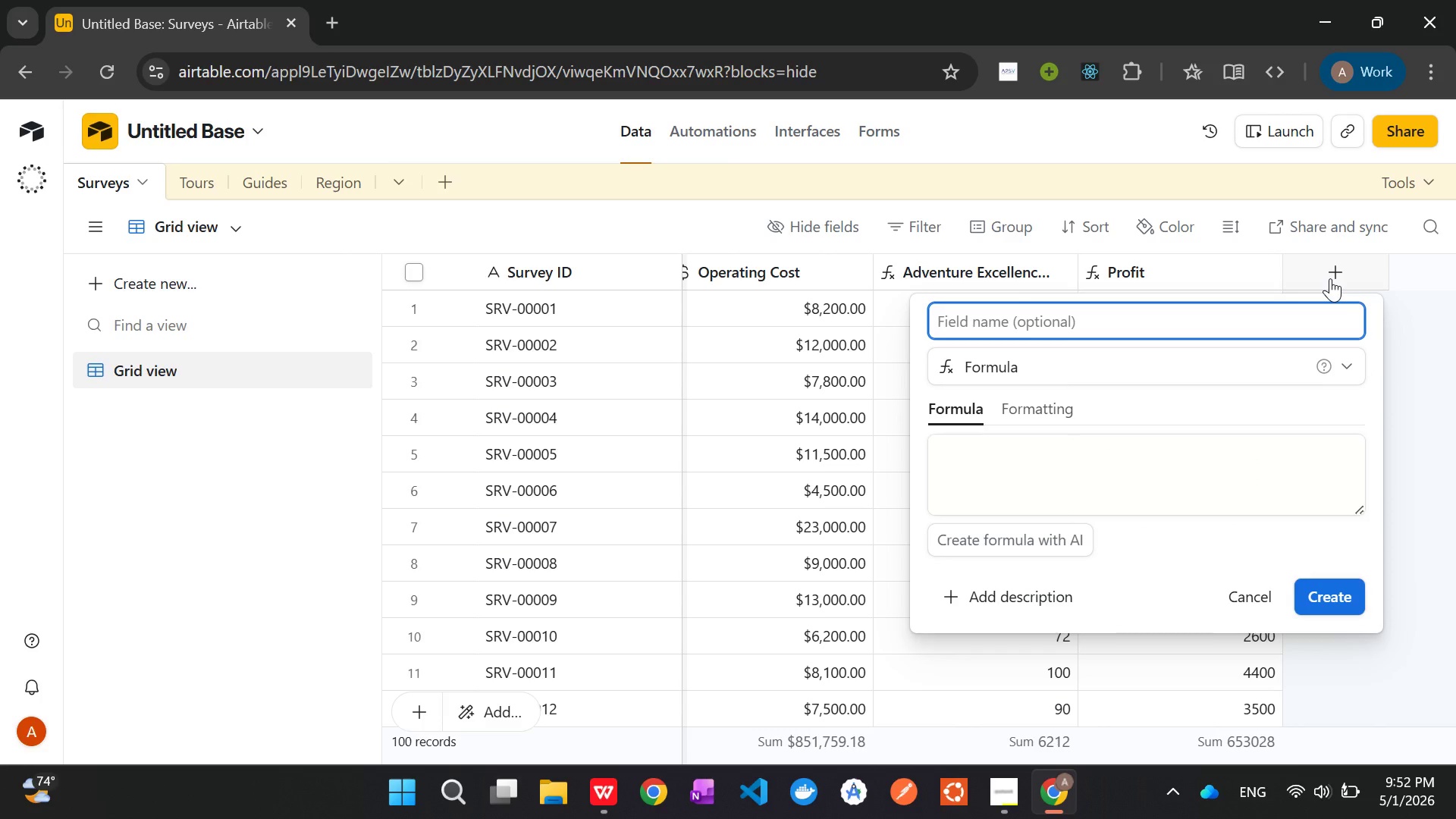 
type(Profit Margin)
 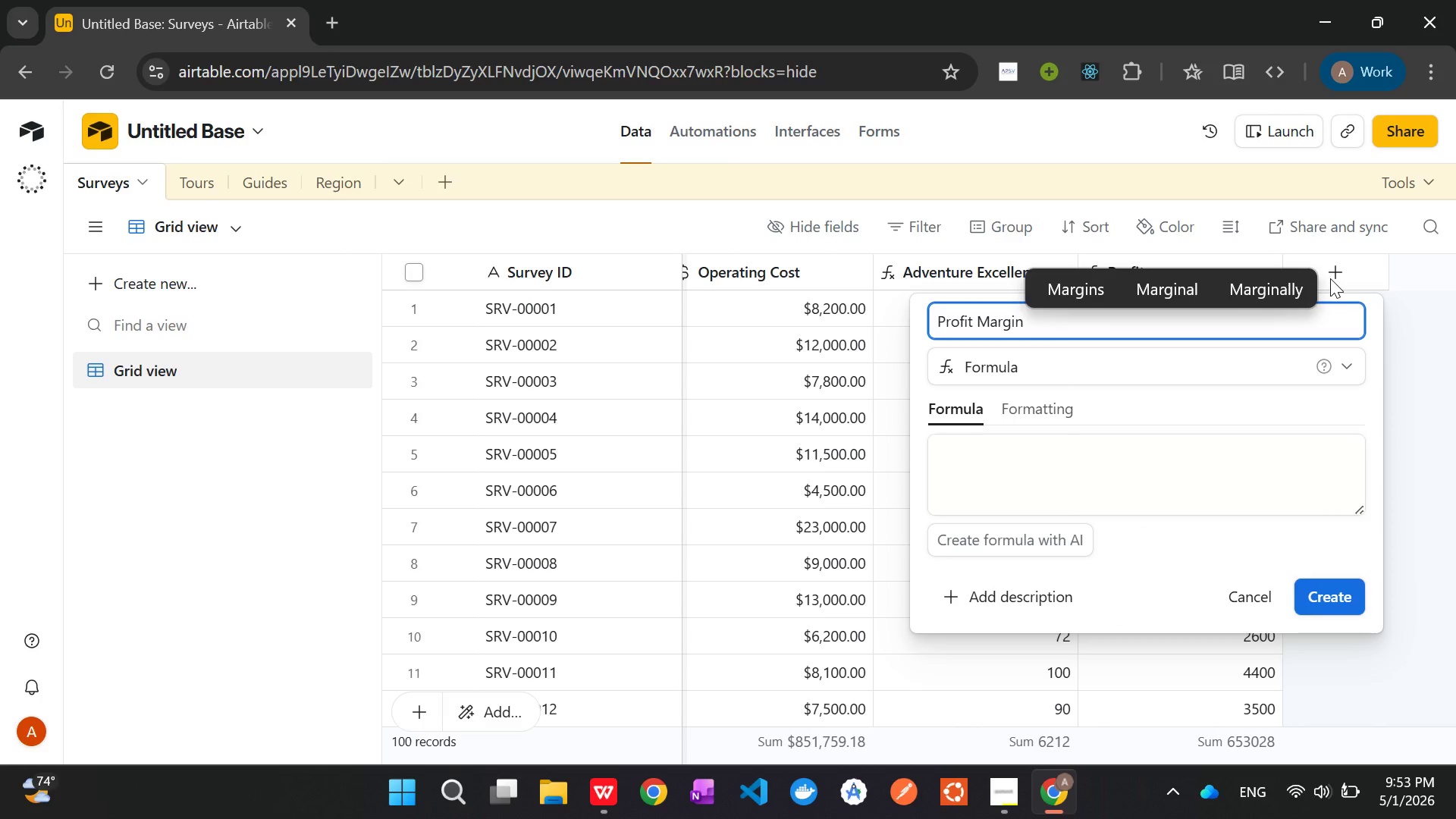 
left_click([1146, 470])
 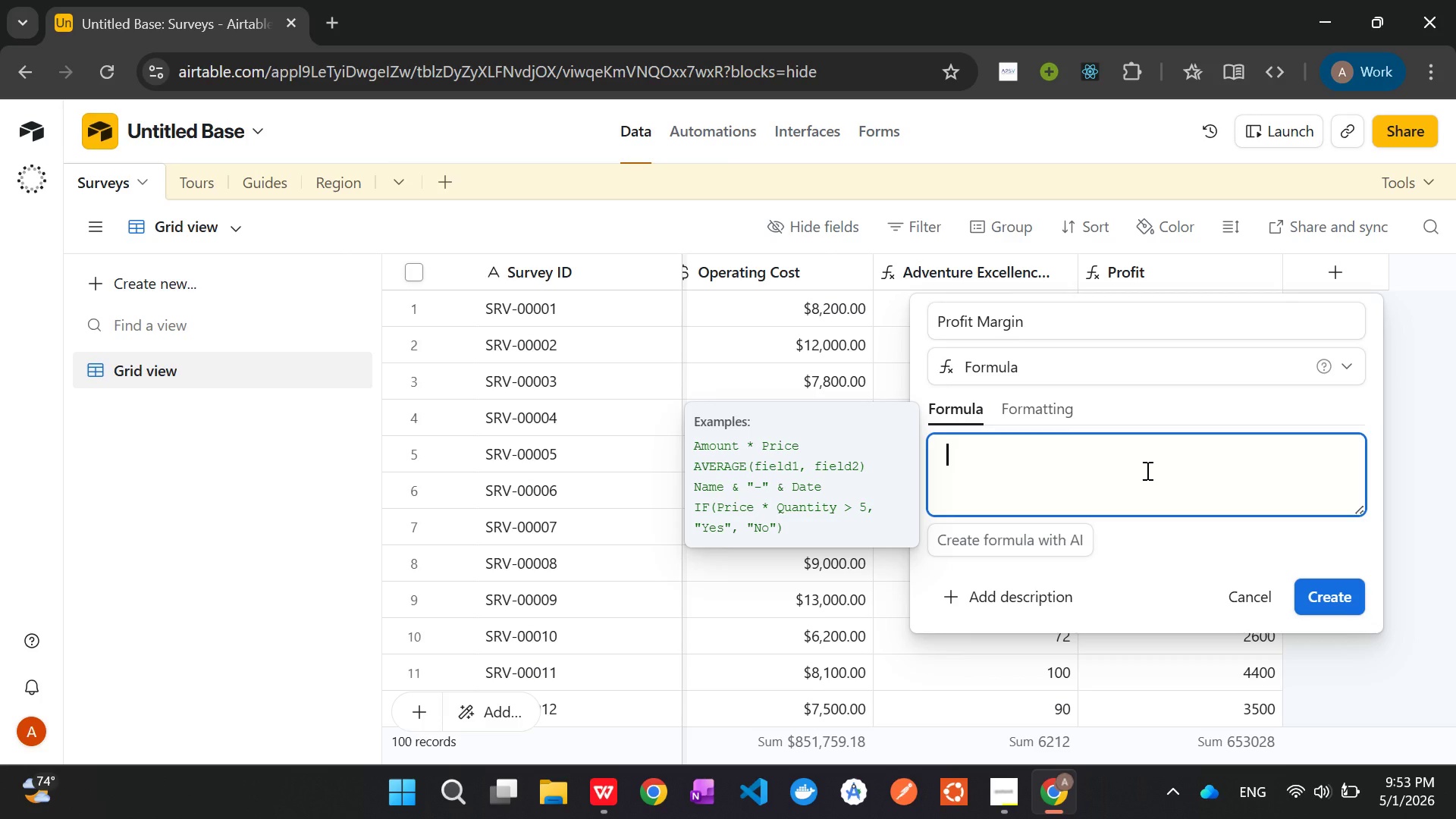 
type(IF()
 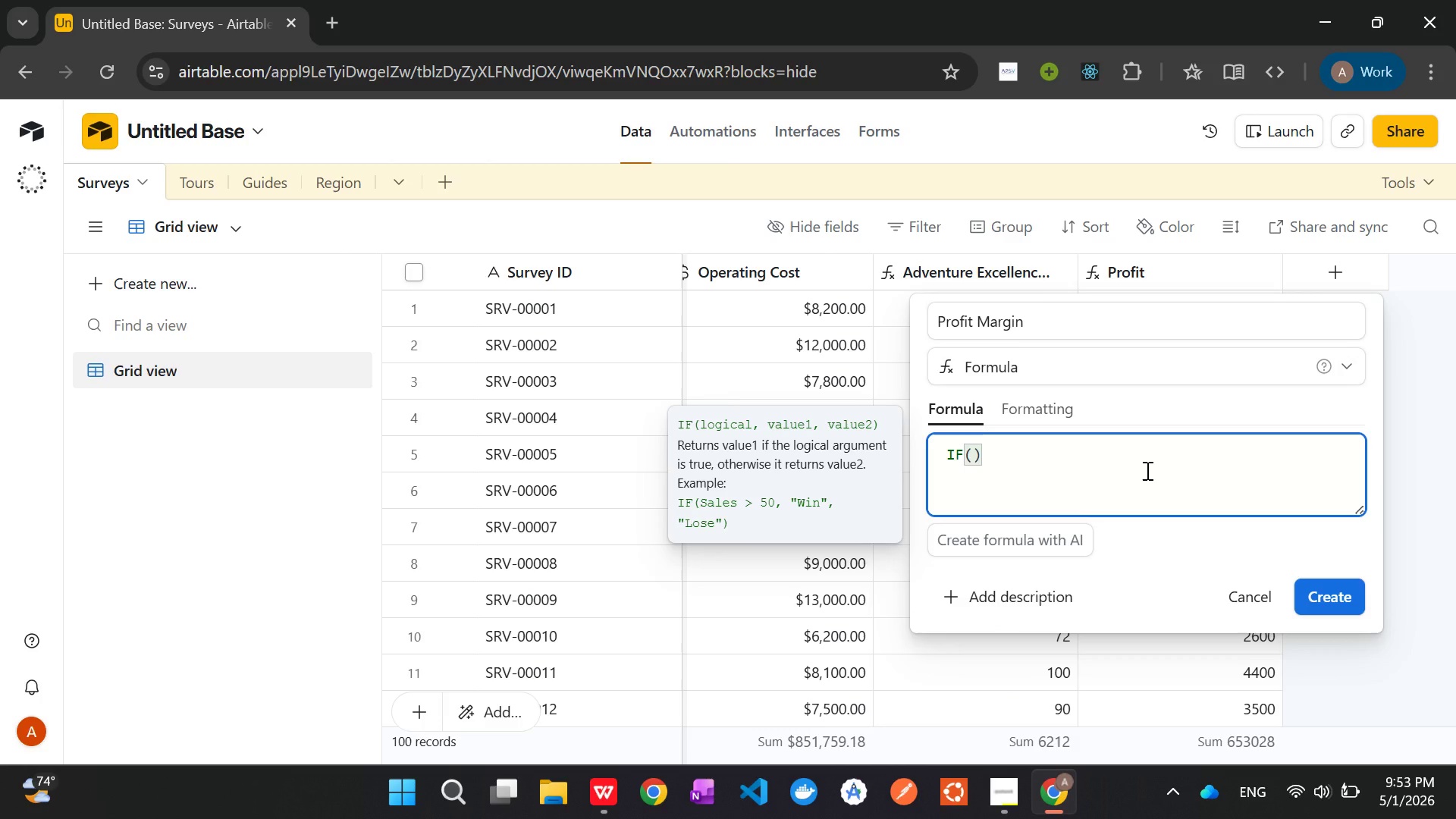 
key(Enter)
 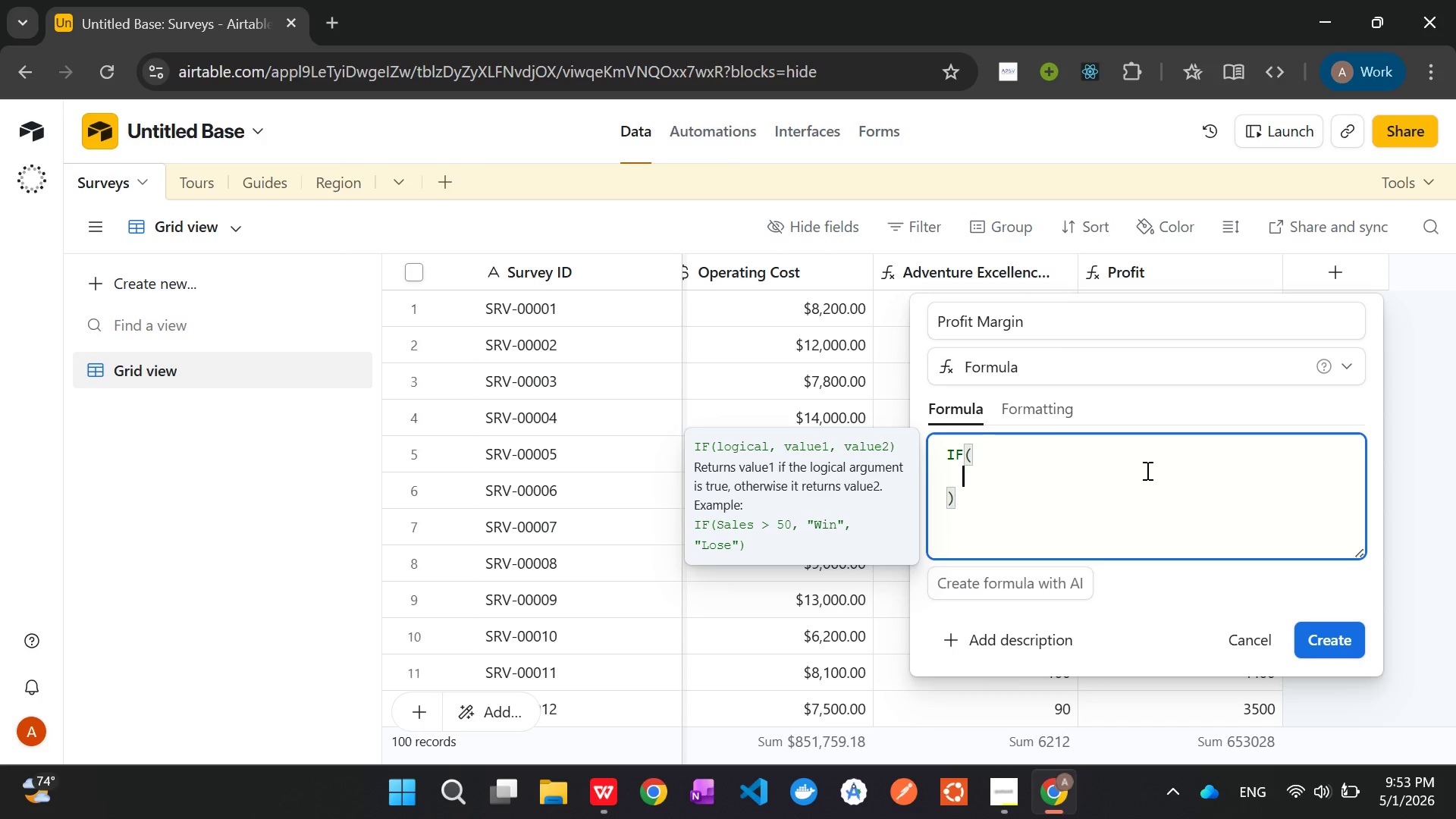 
type({Tour)
 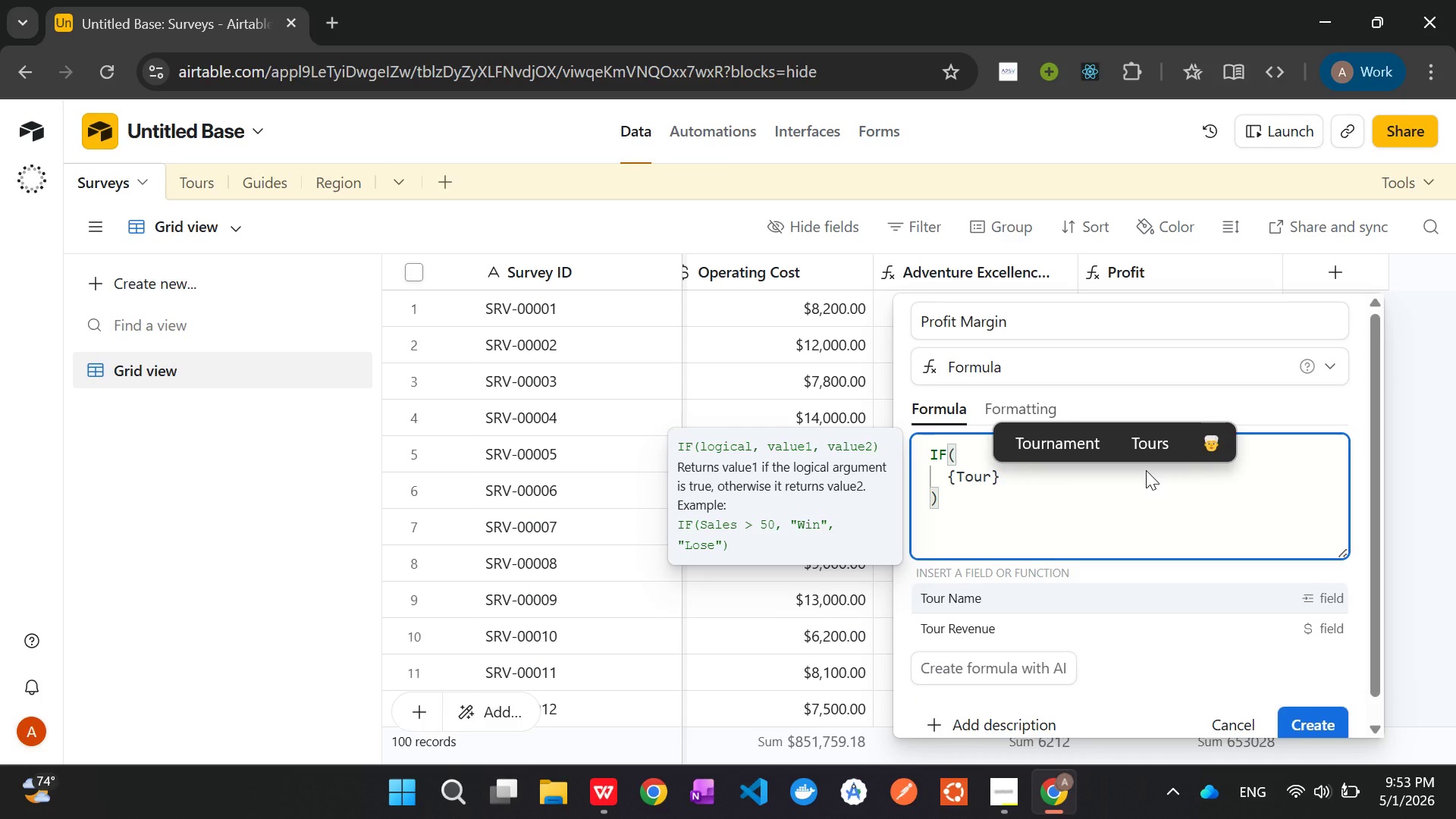 
key(ArrowDown)
 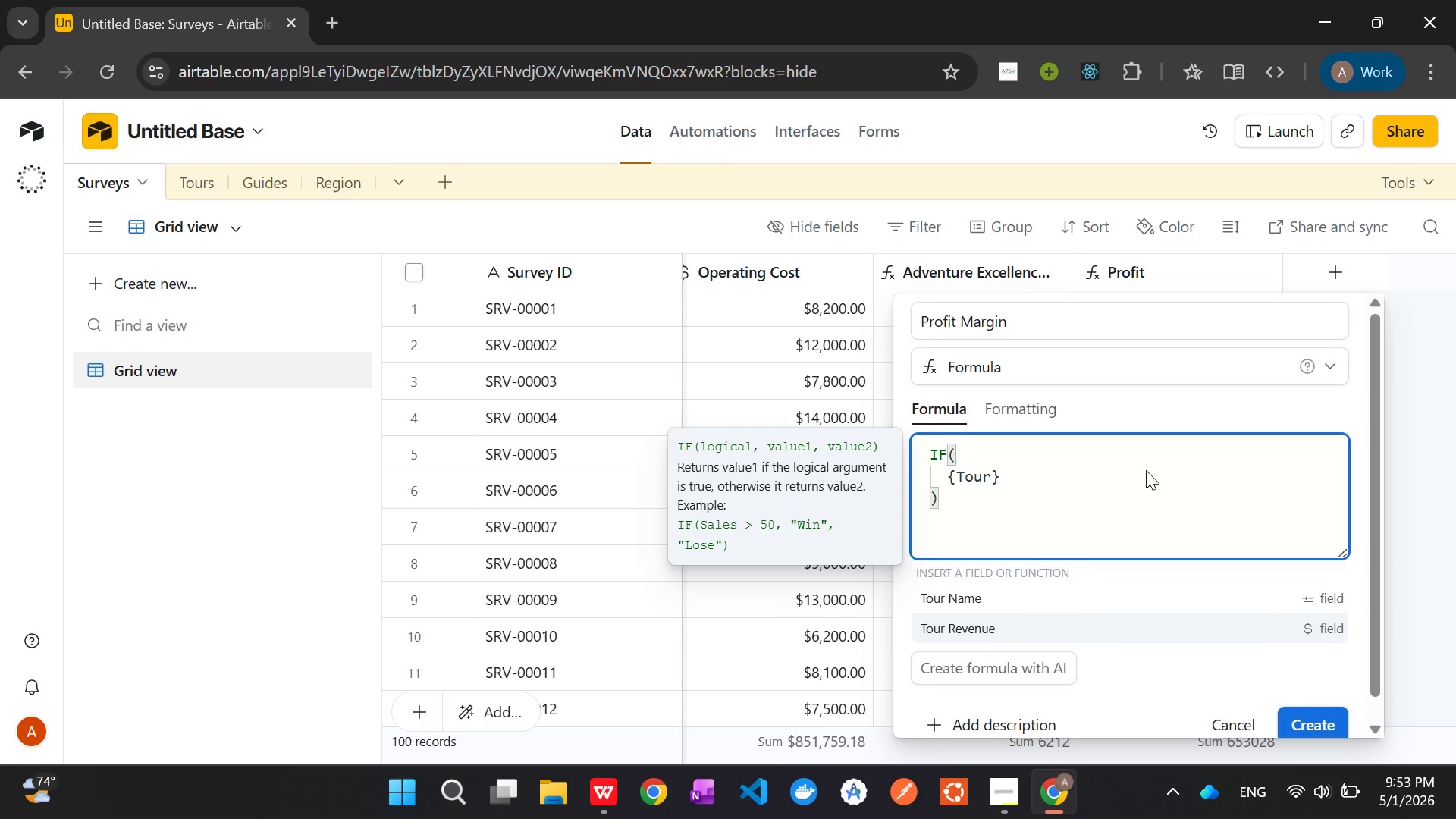 
key(Tab)
 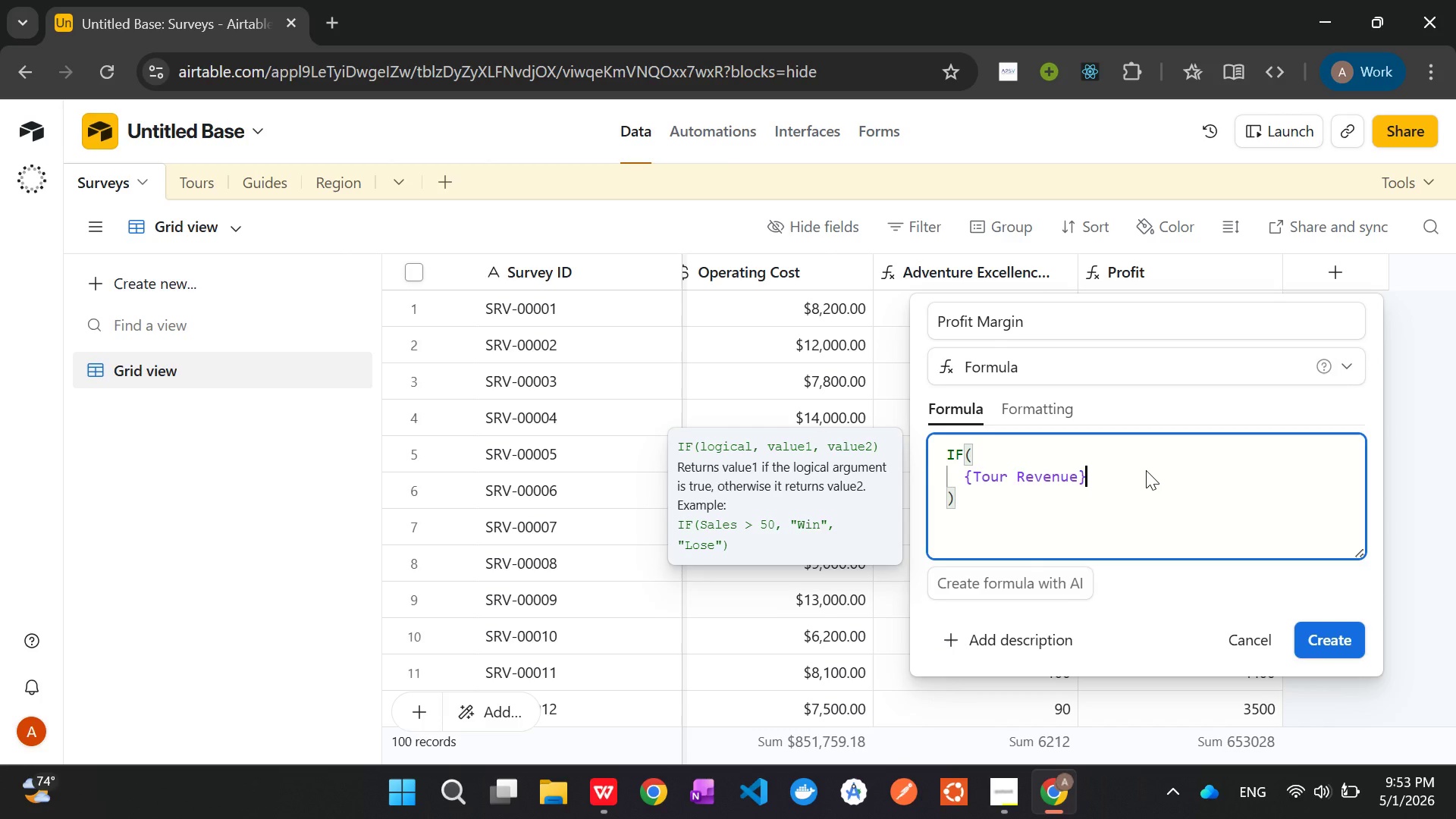 
key(Space)
 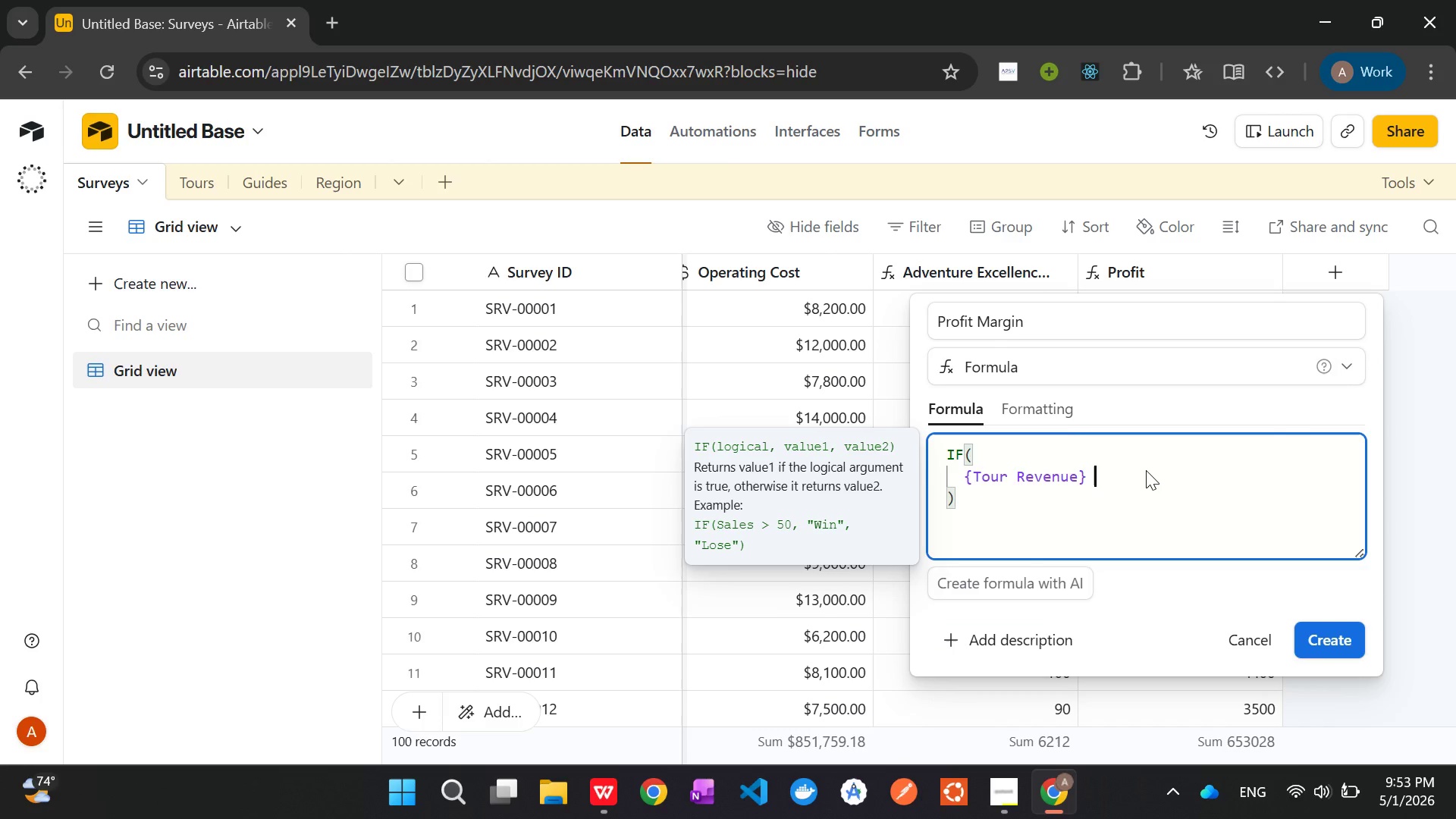 
key(Shift+Period)
 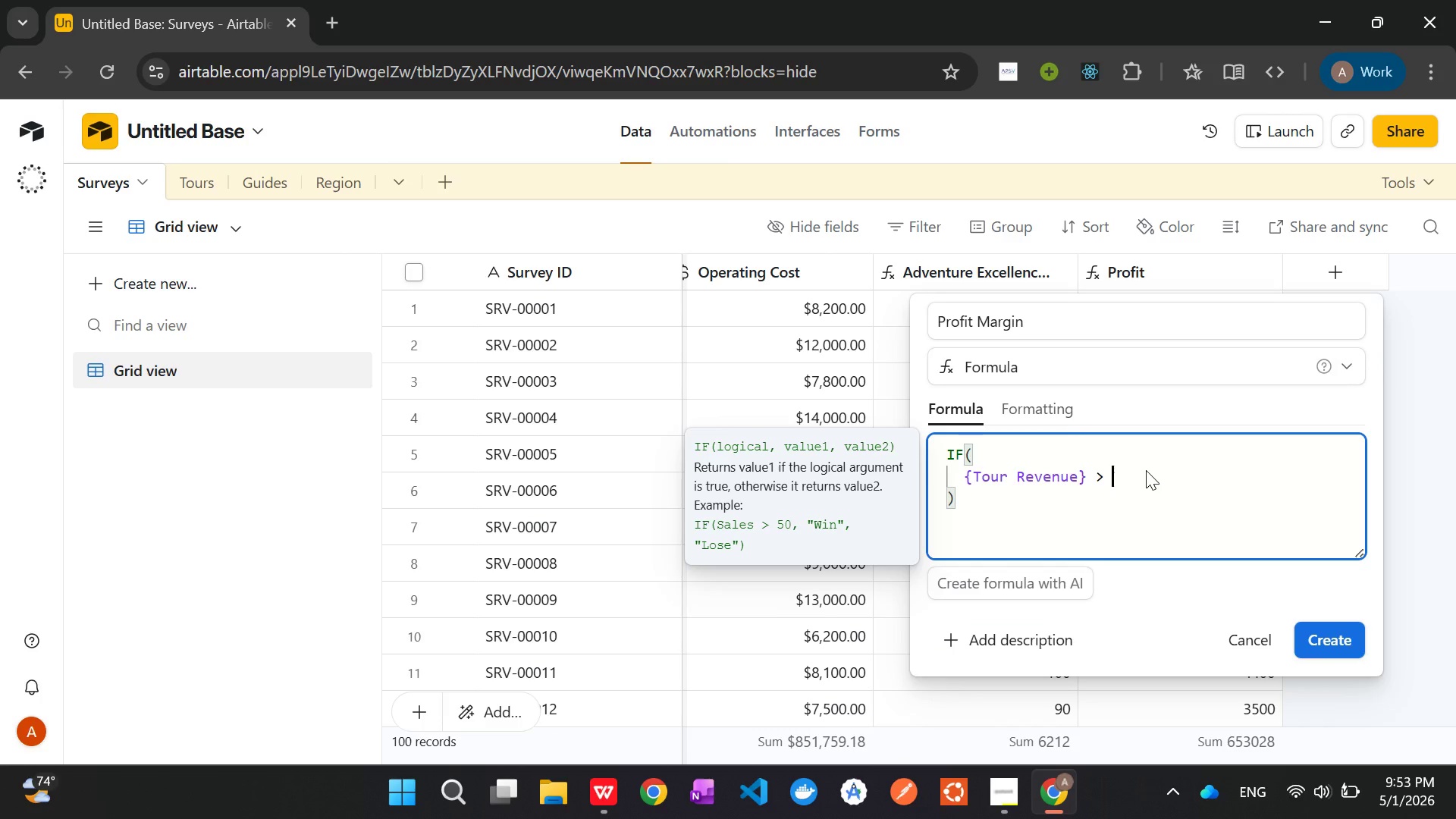 
key(Space)
 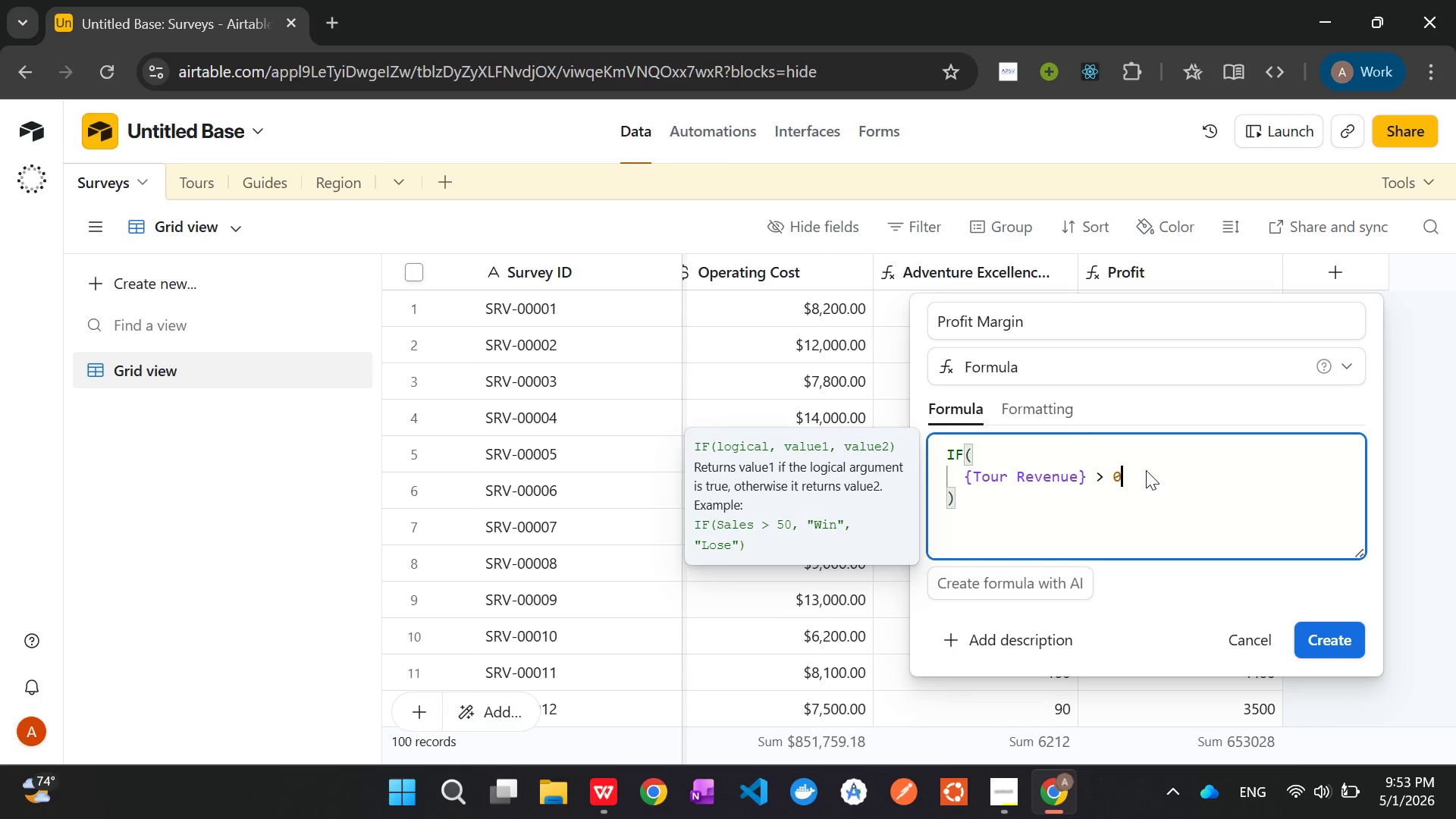 
key(0)
 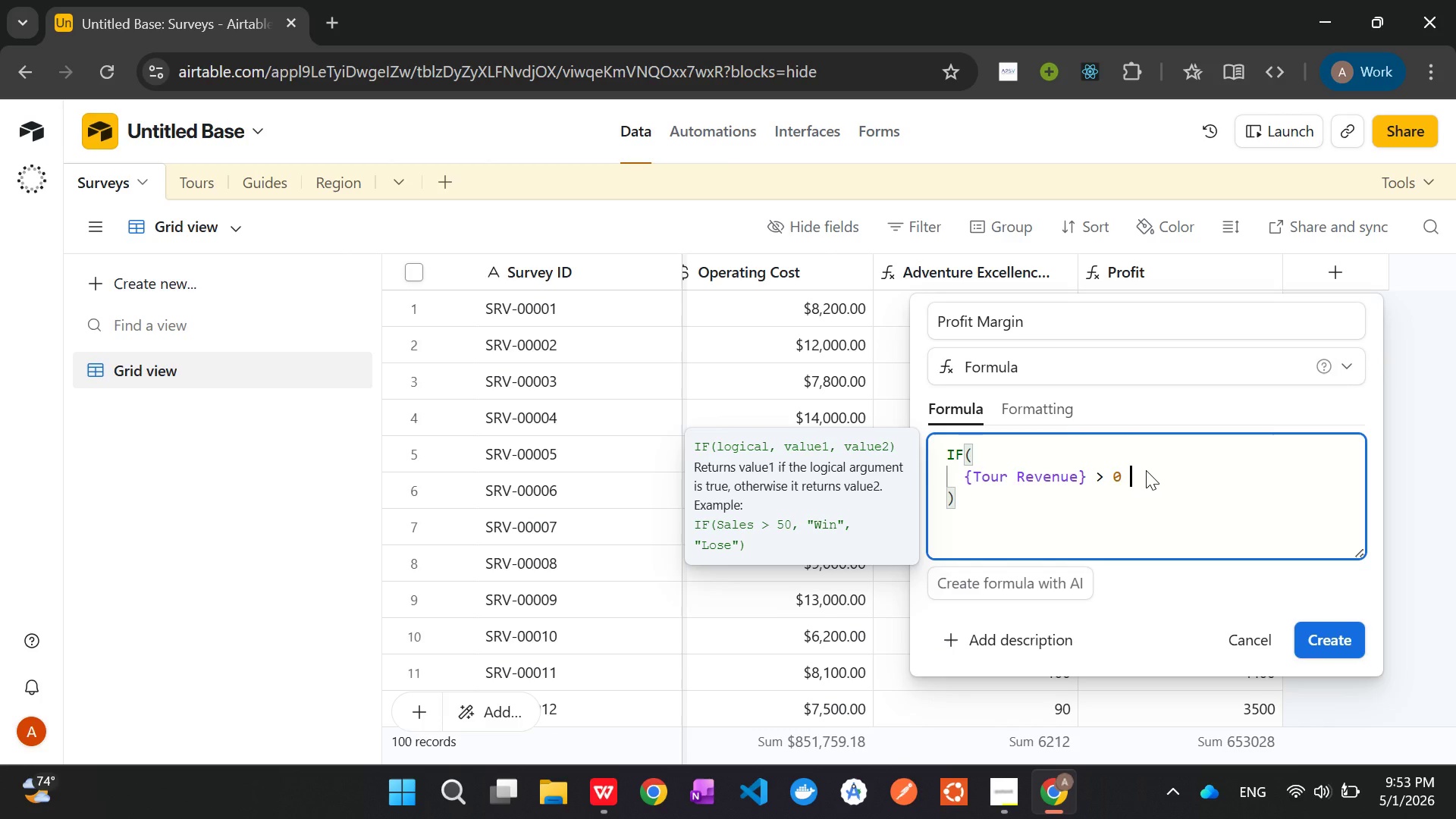 
key(Space)
 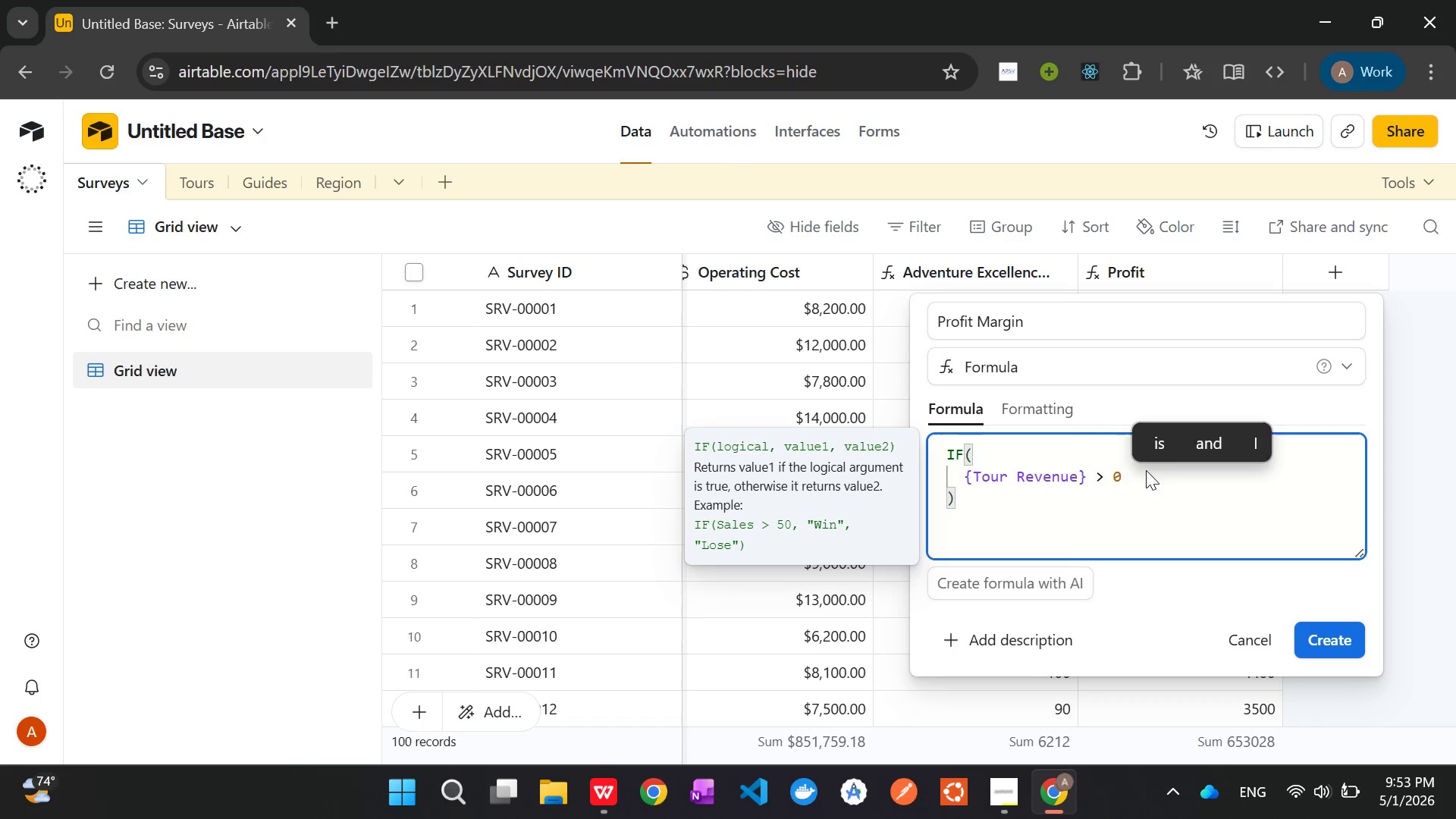 
key(Backspace)
 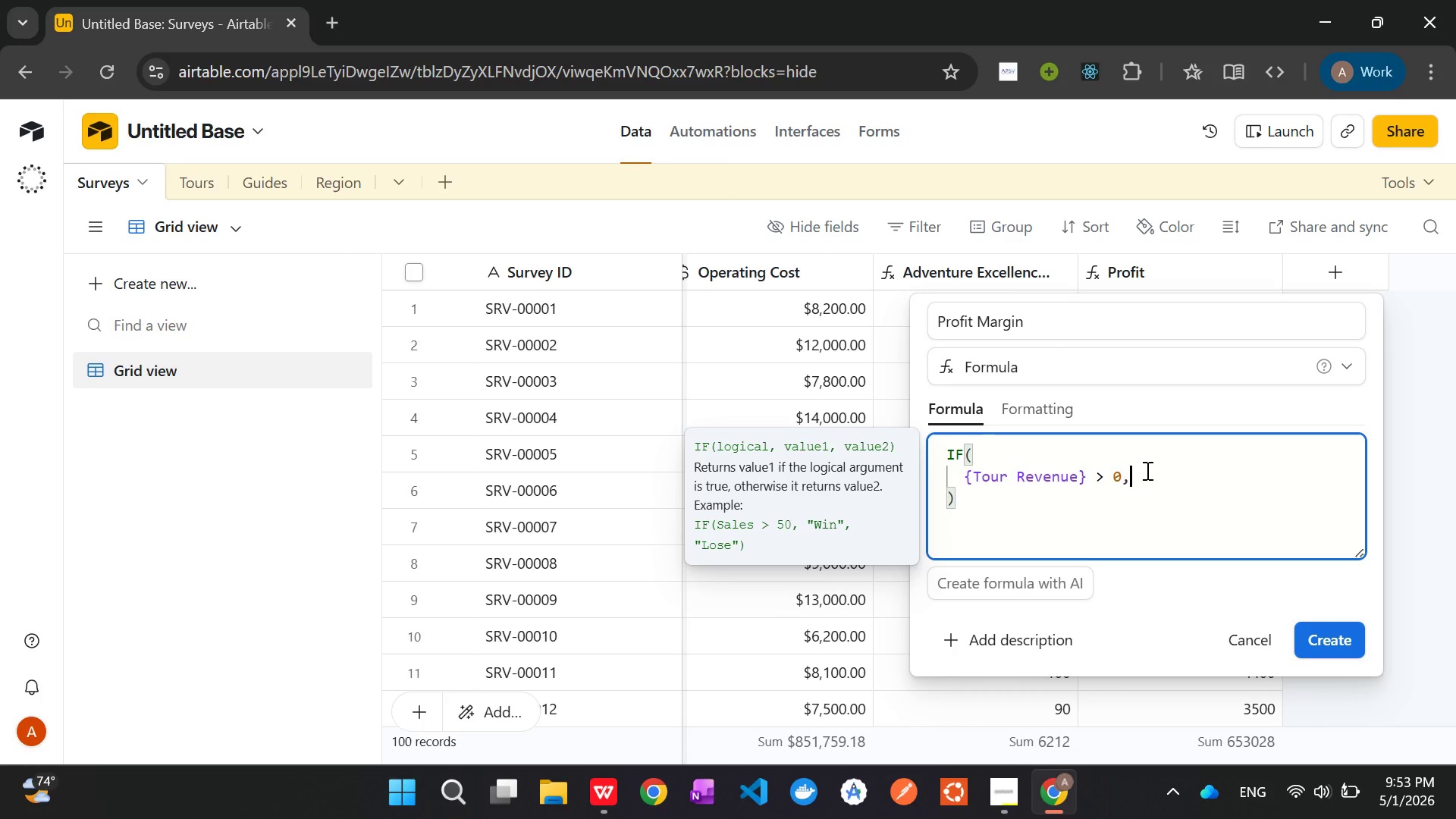 
key(Comma)